 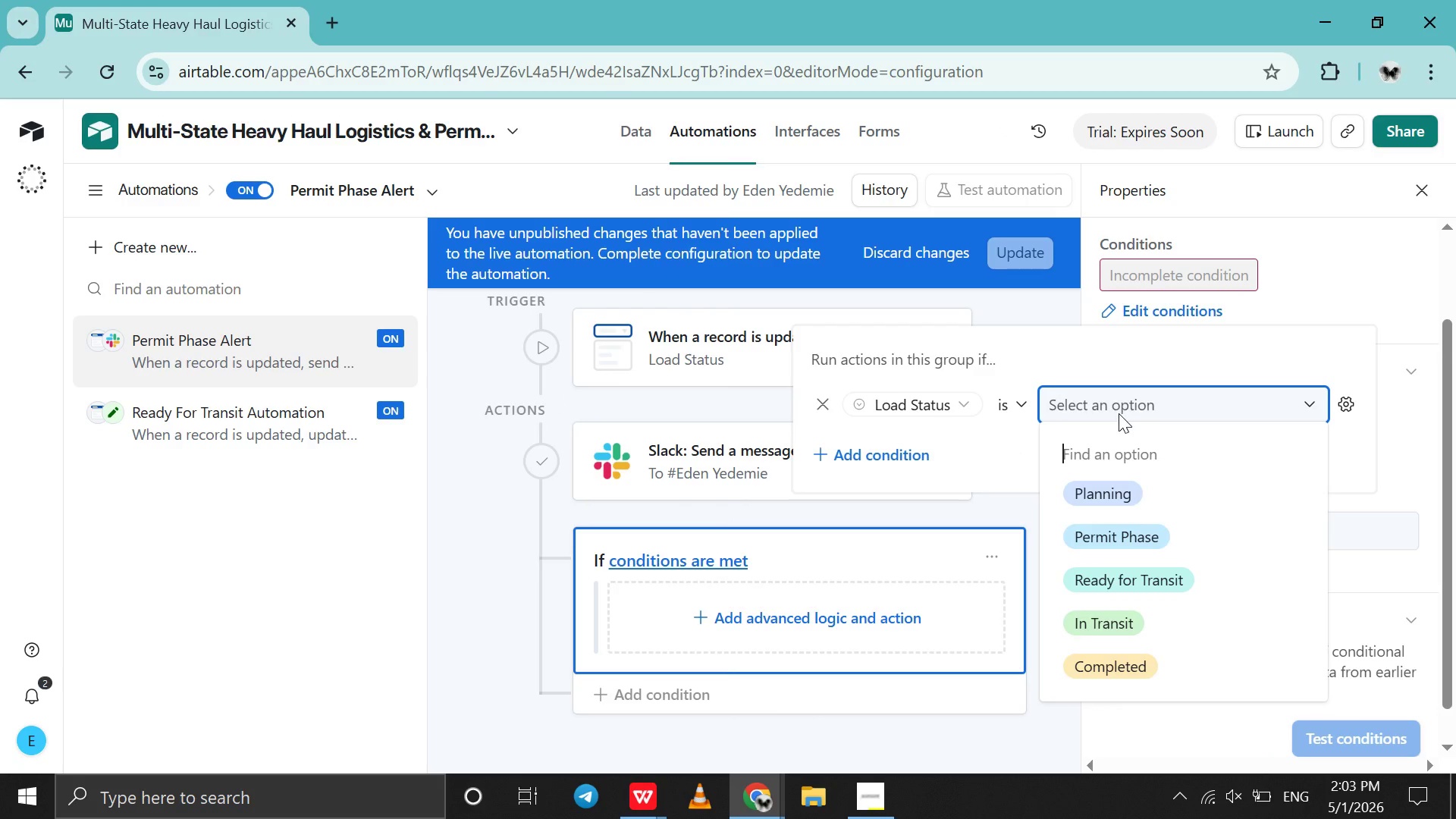 
left_click([1094, 545])
 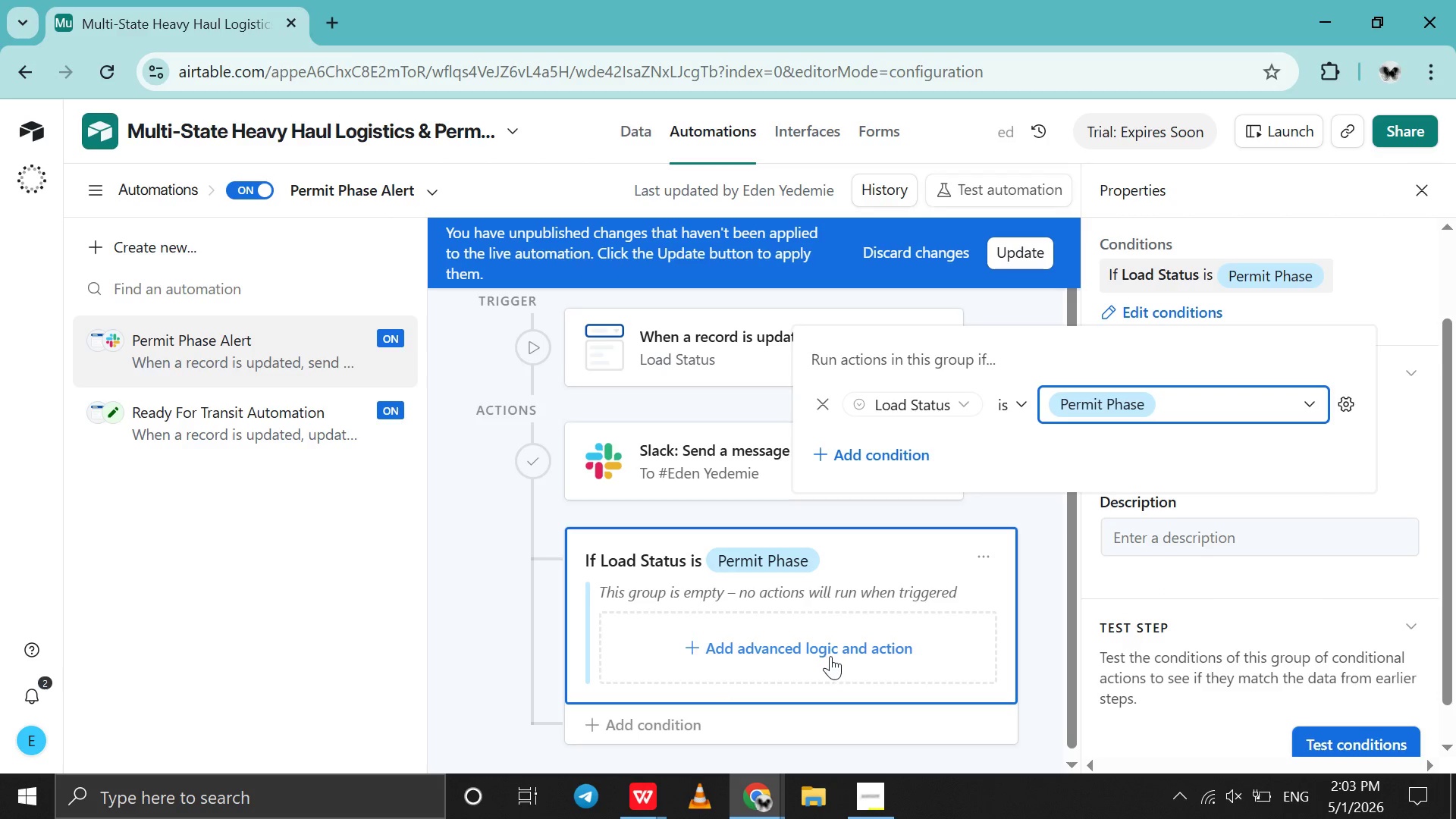 
left_click([812, 656])
 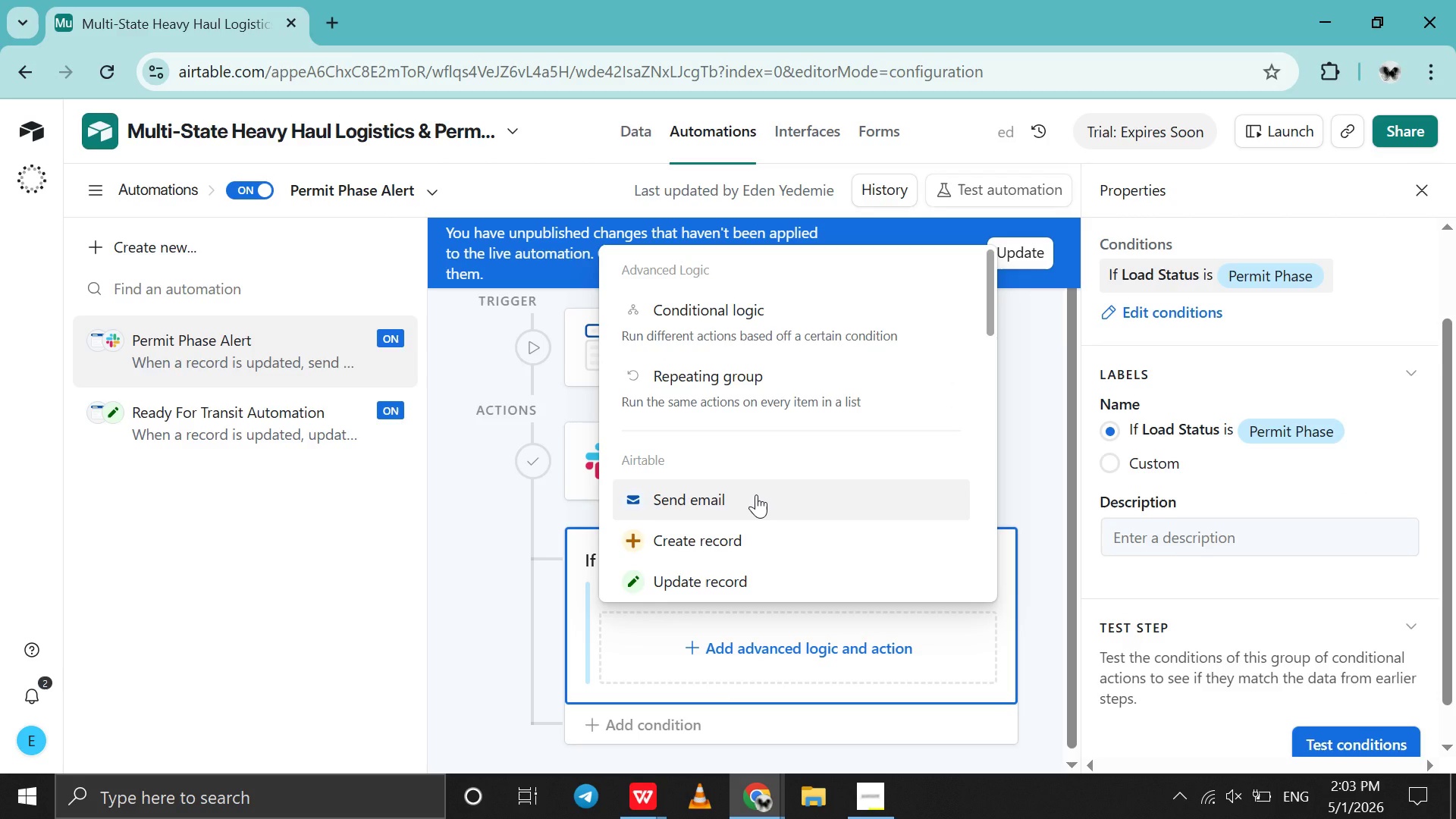 
scroll: coordinate [756, 494], scroll_direction: down, amount: 8.0
 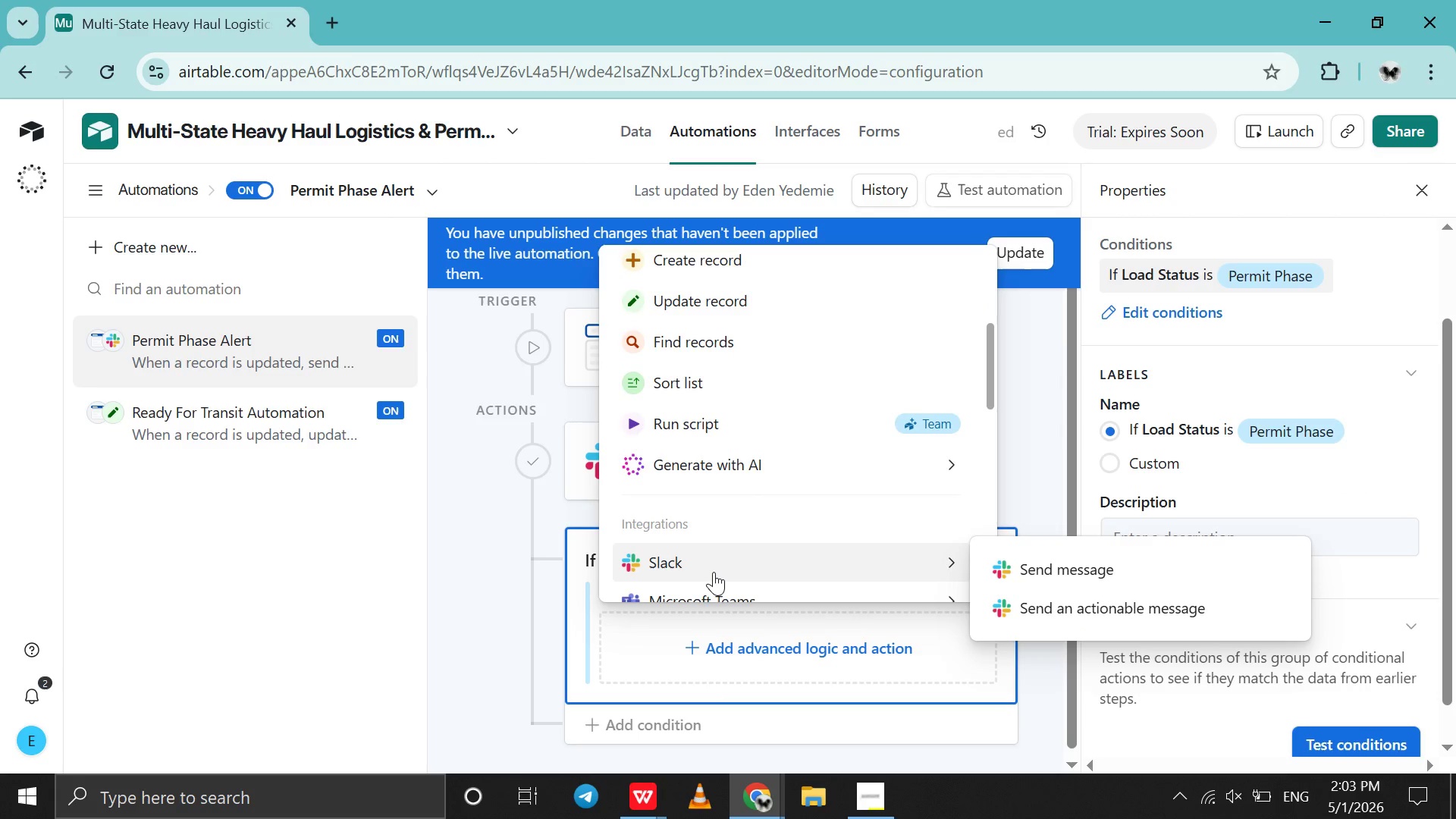 
left_click([714, 572])
 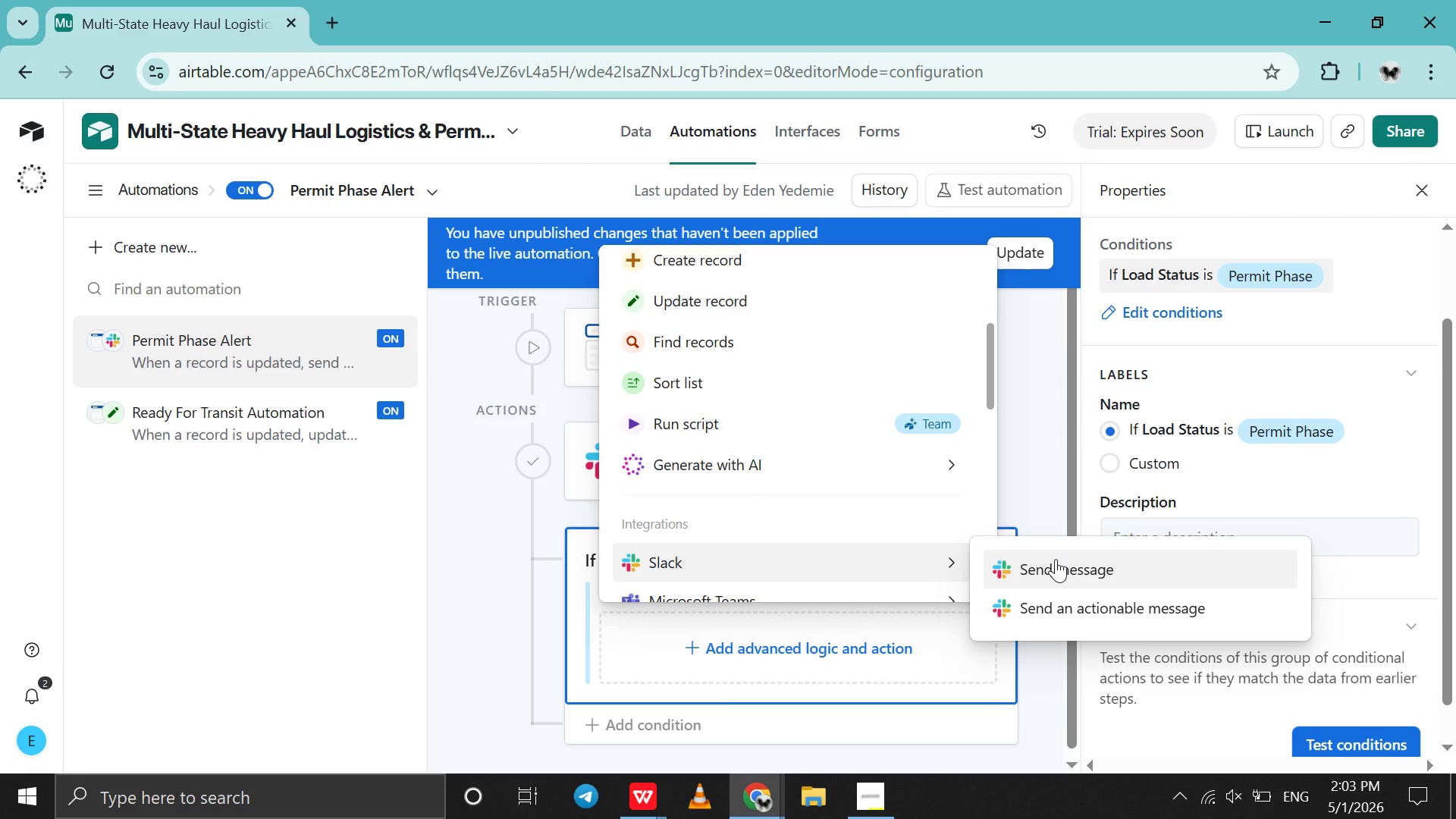 
left_click([1056, 559])
 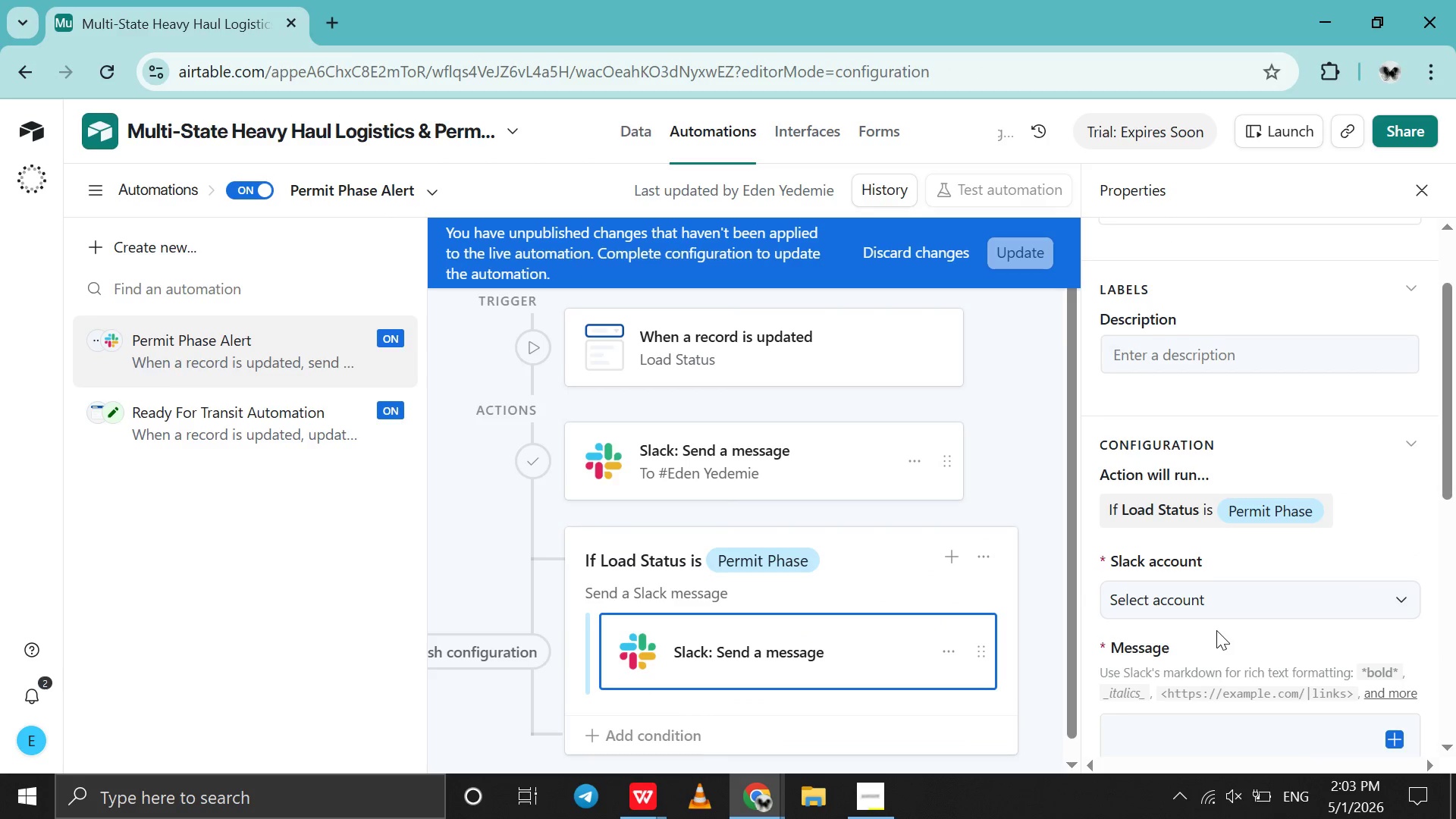 
scroll: coordinate [1235, 586], scroll_direction: down, amount: 6.0
 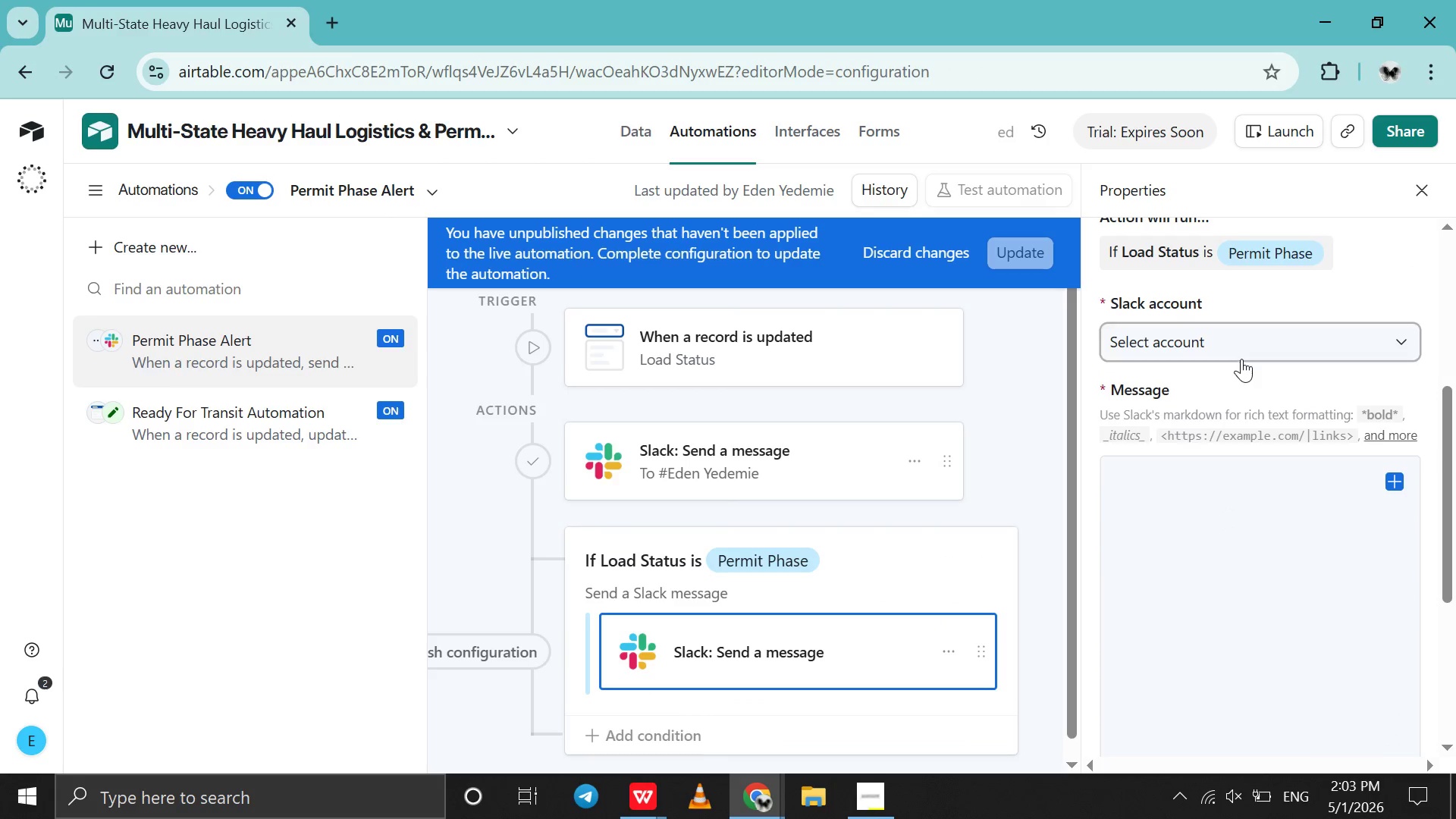 
left_click([1241, 359])
 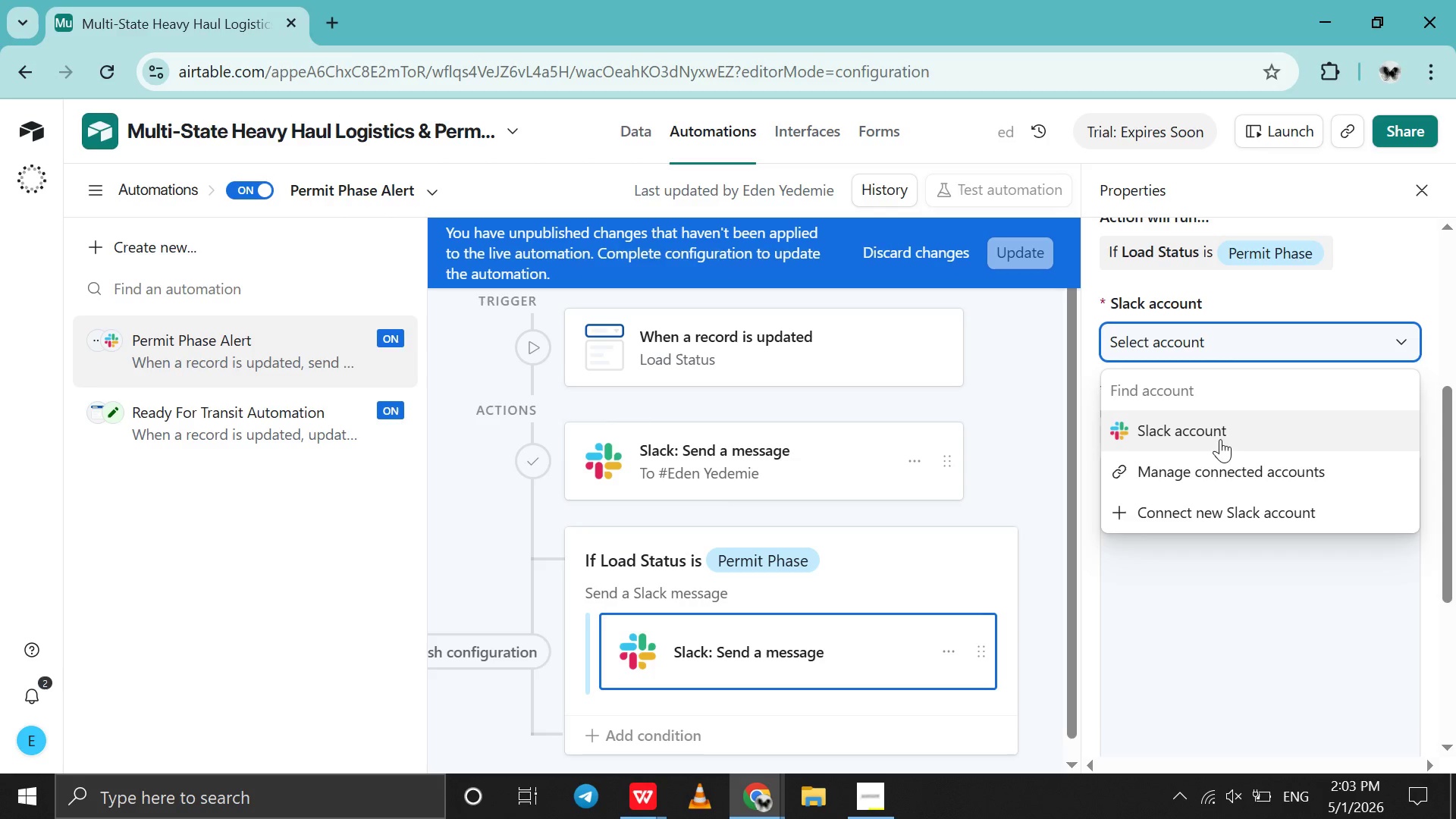 
left_click([1218, 444])
 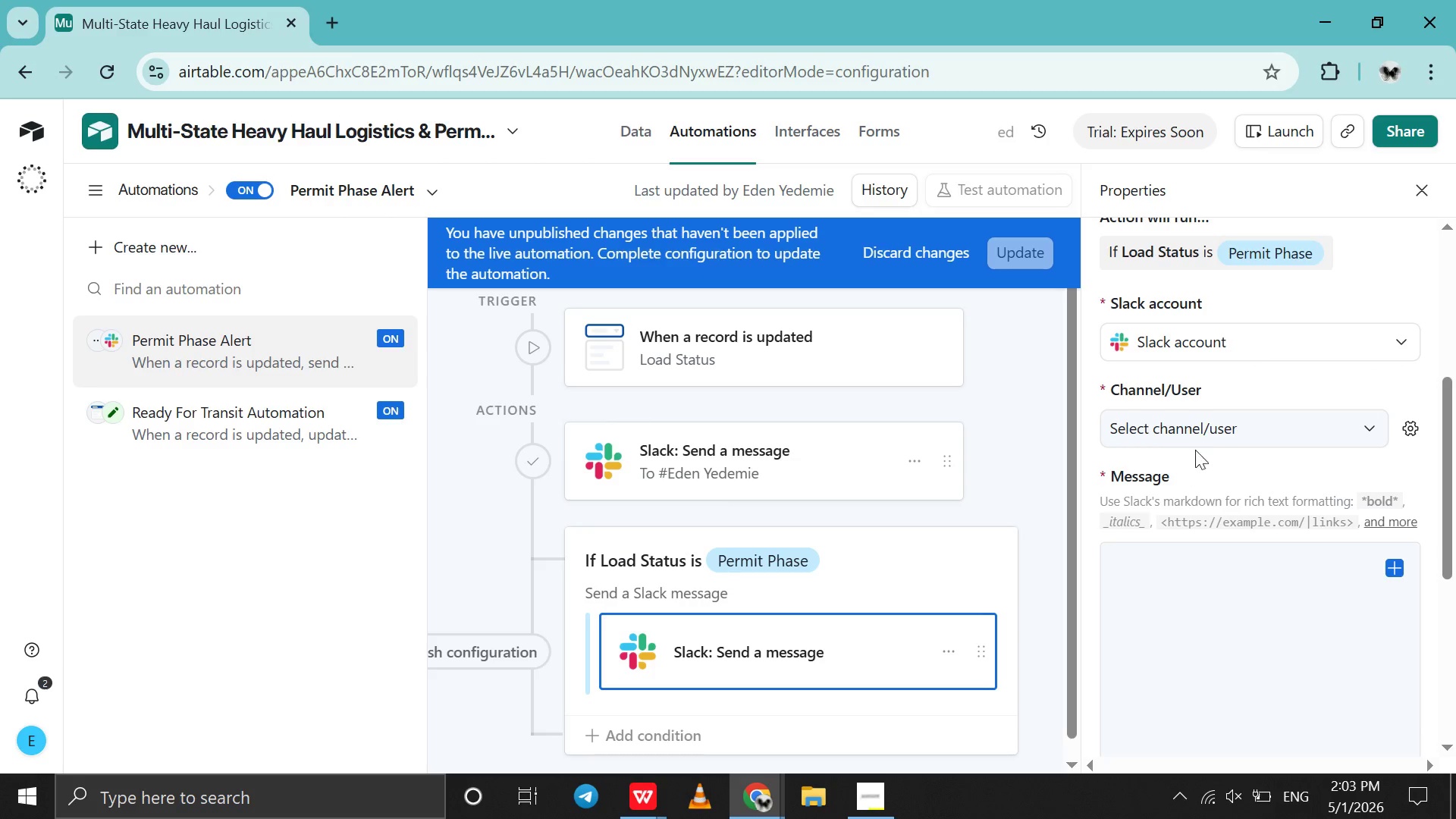 
left_click([1202, 434])
 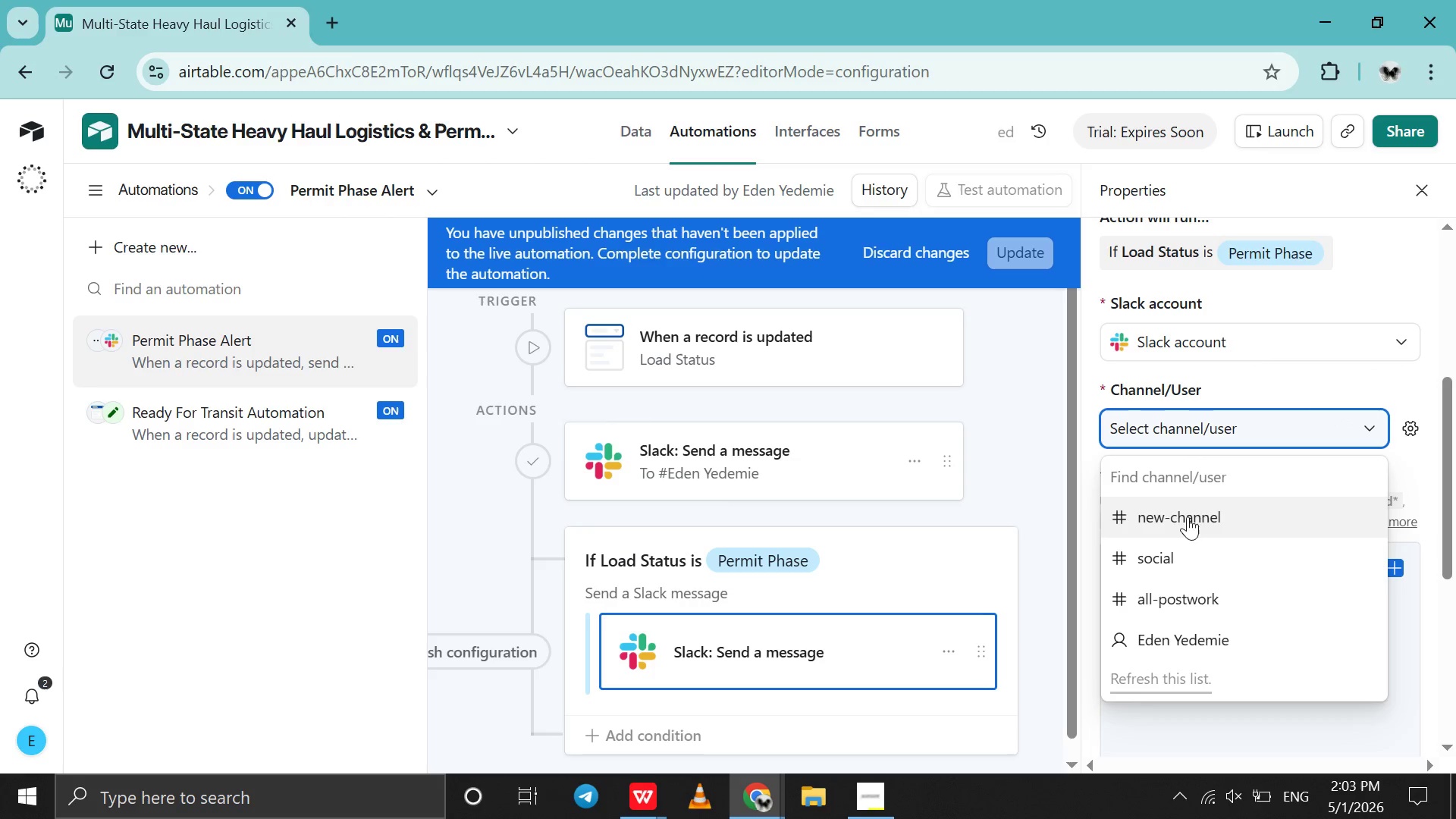 
scroll: coordinate [1181, 571], scroll_direction: down, amount: 6.0
 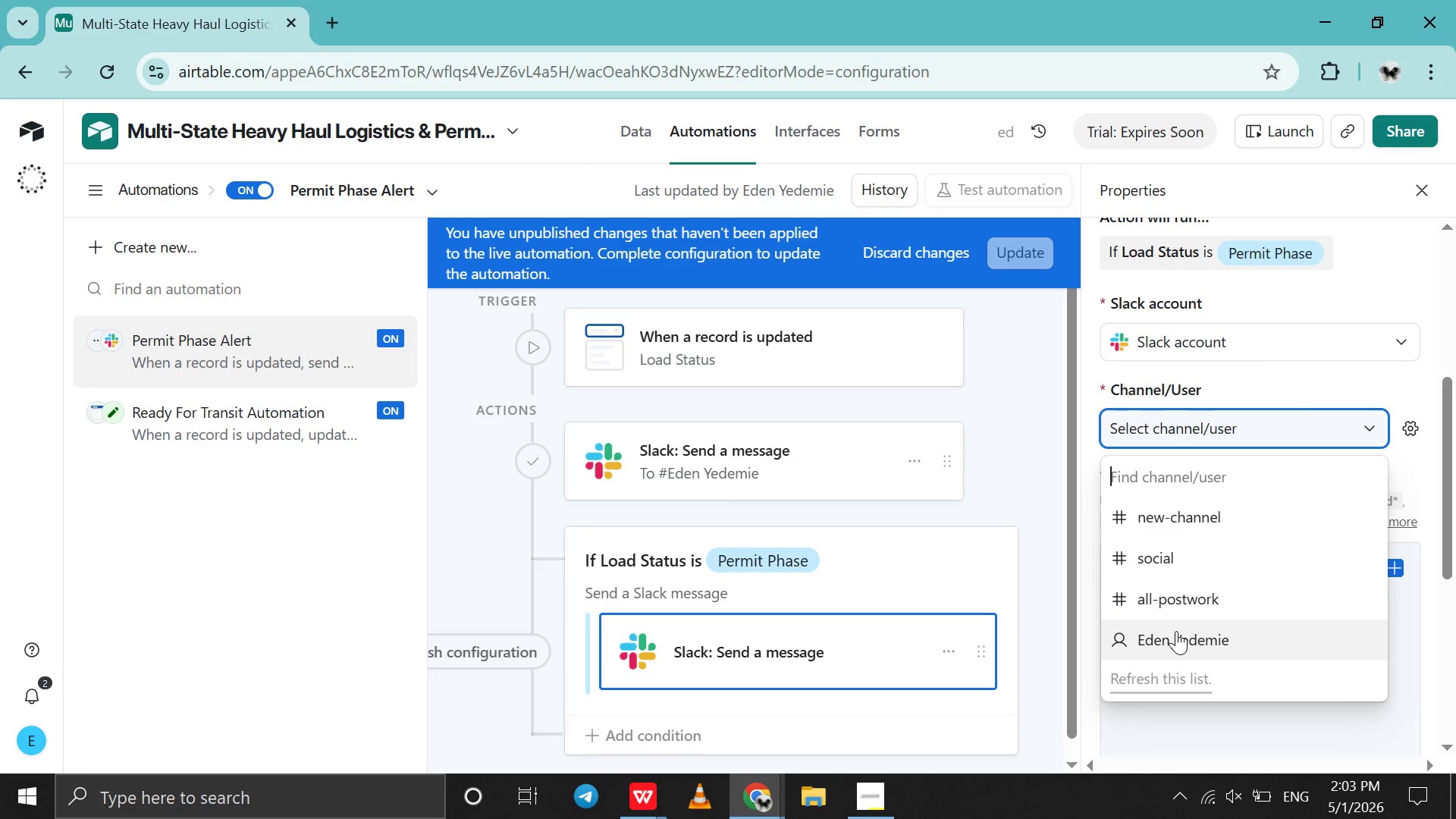 
left_click([1176, 631])
 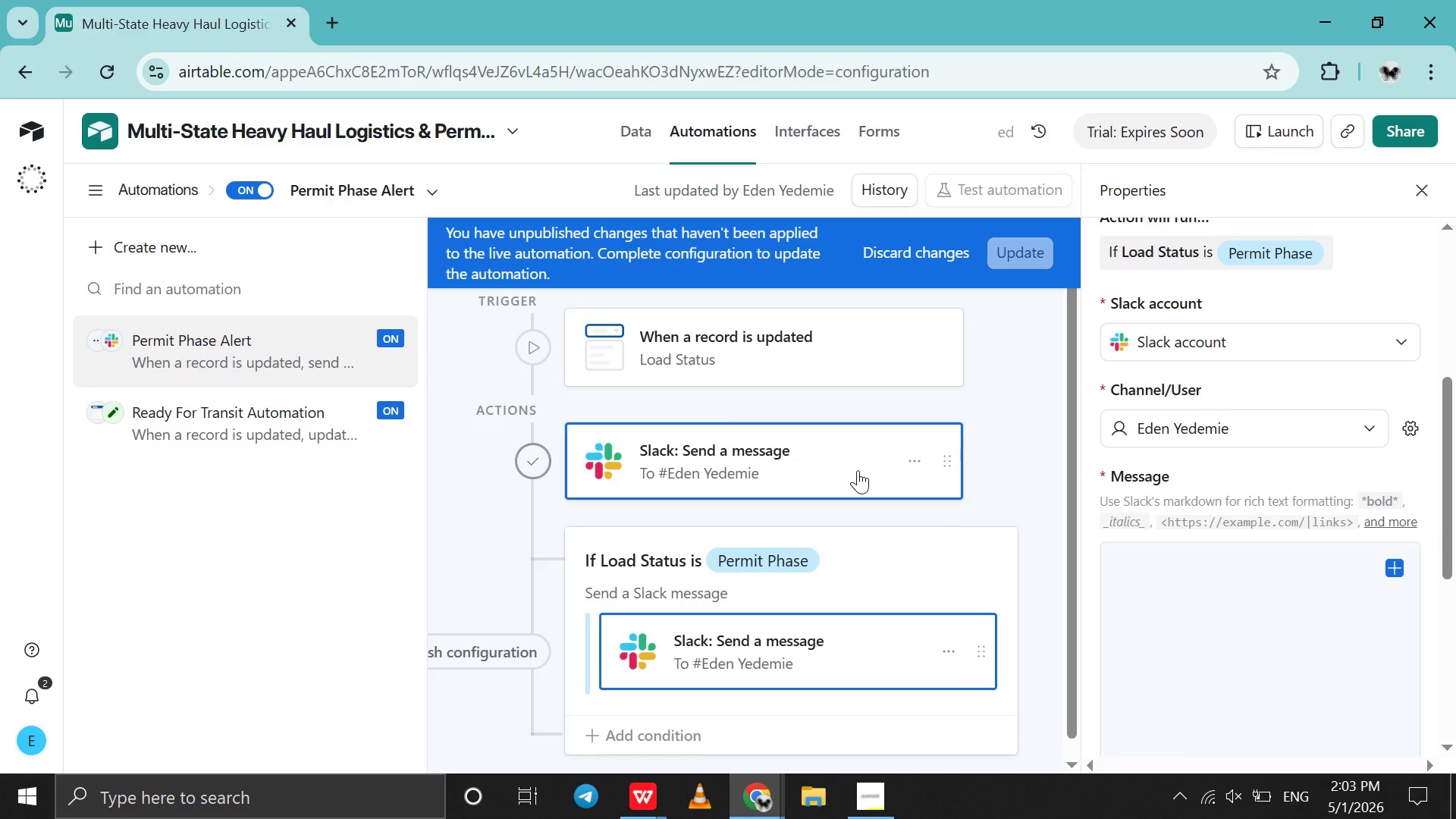 
left_click([858, 470])
 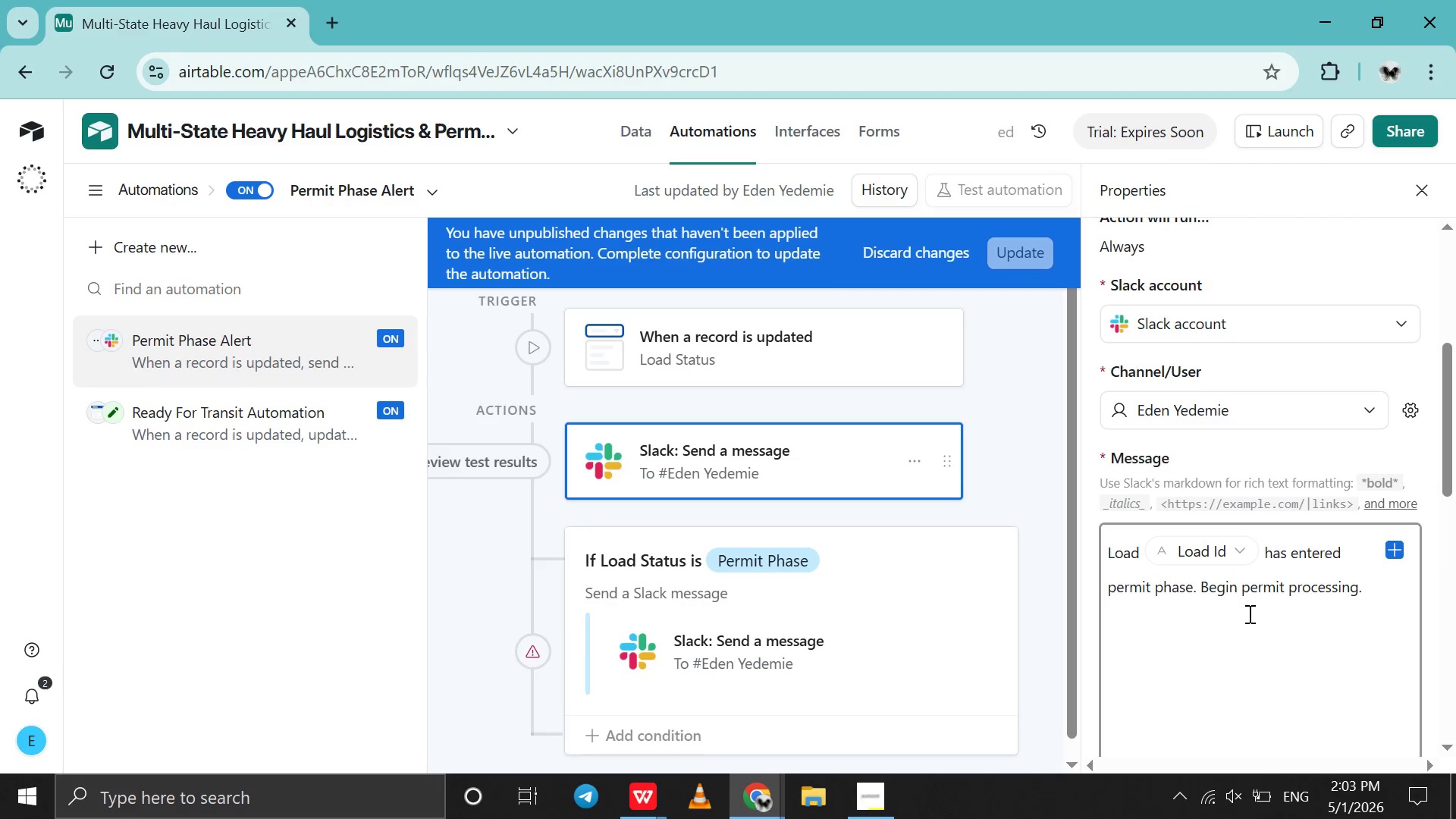 
left_click_drag(start_coordinate=[1248, 613], to_coordinate=[1038, 502])
 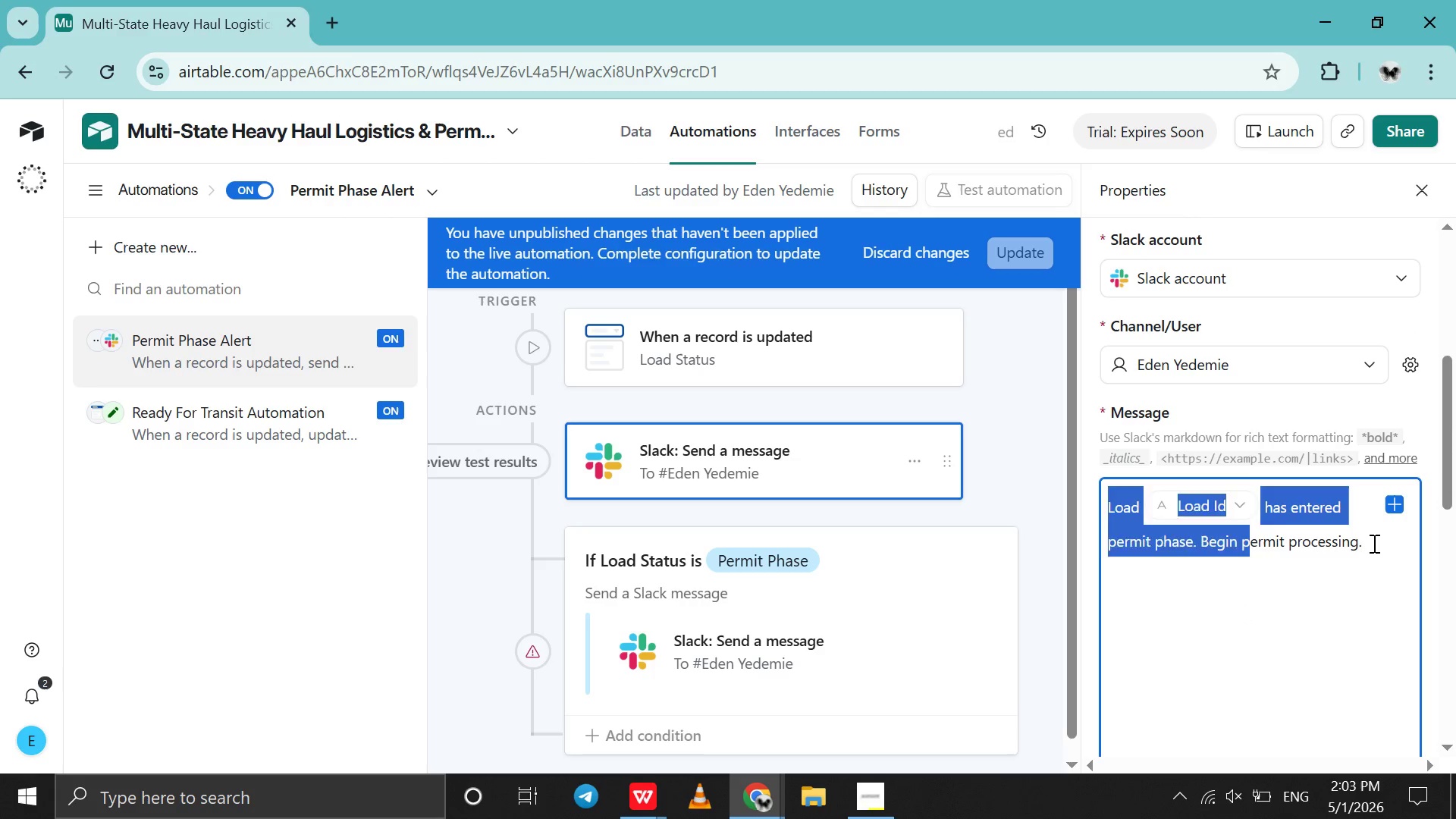 
scroll: coordinate [1248, 613], scroll_direction: down, amount: 1.0
 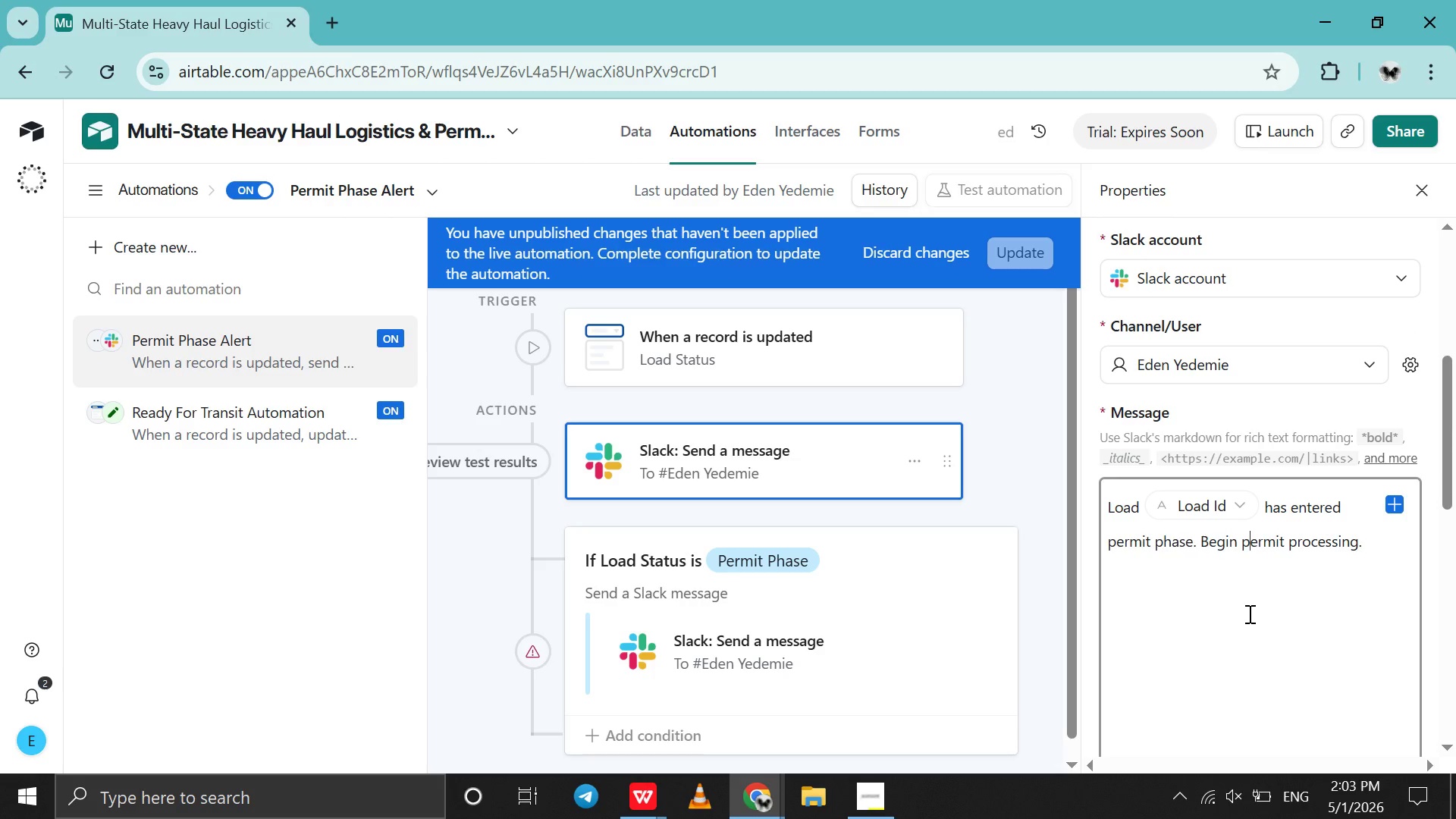 
left_click_drag(start_coordinate=[1373, 543], to_coordinate=[1096, 507])
 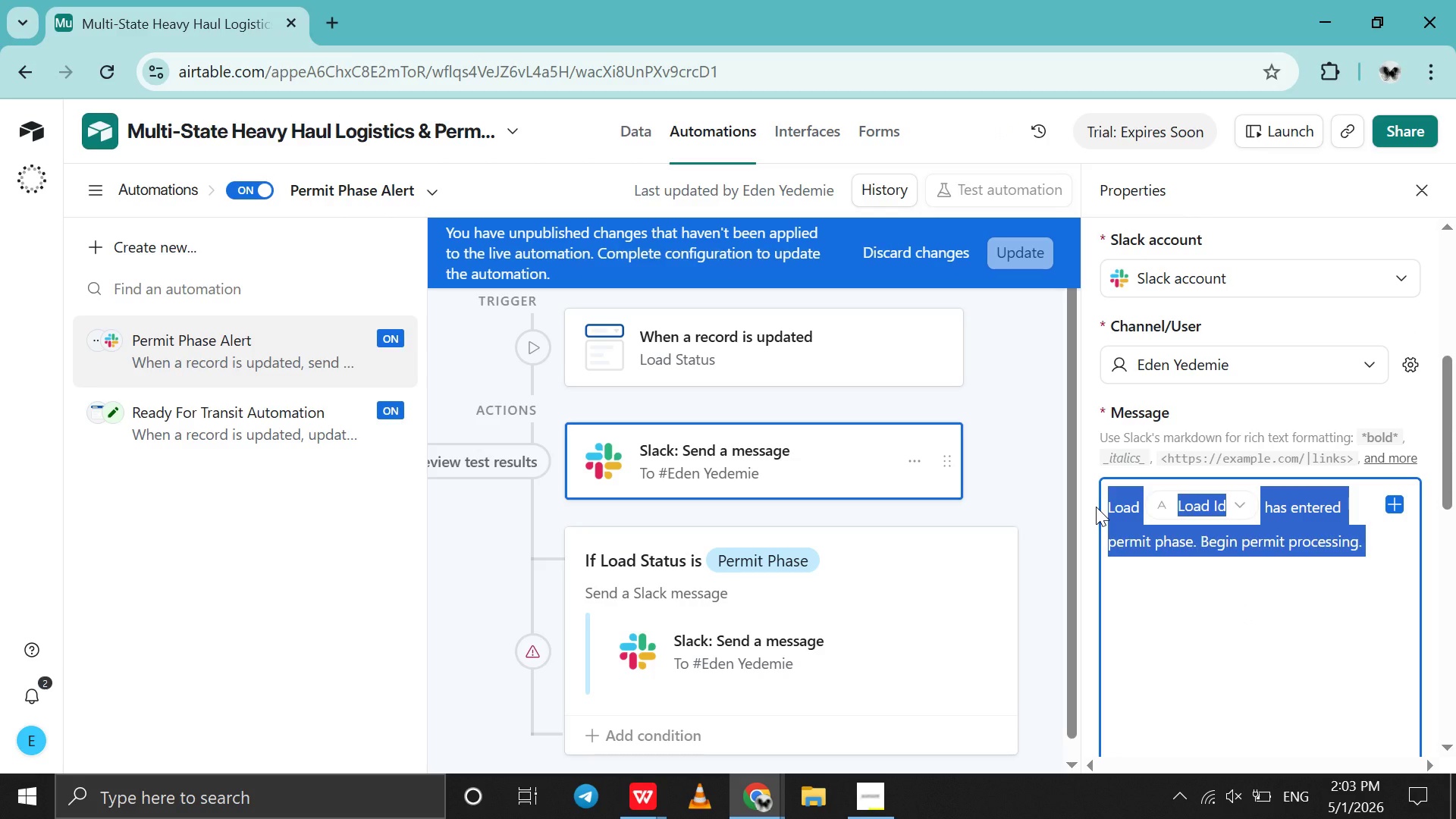 
hold_key(key=ControlLeft, duration=0.83)
 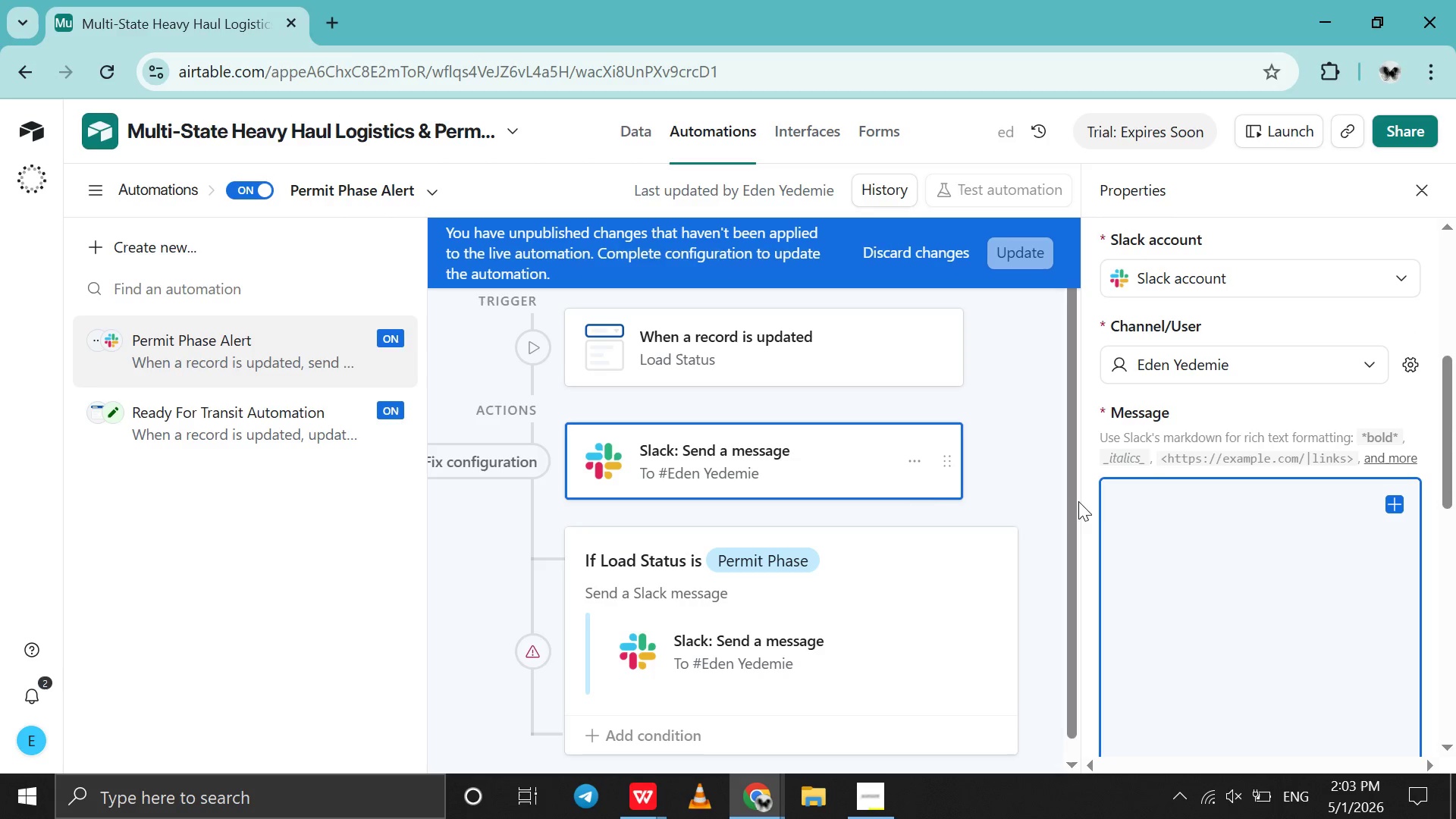 
hold_key(key=X, duration=0.36)
 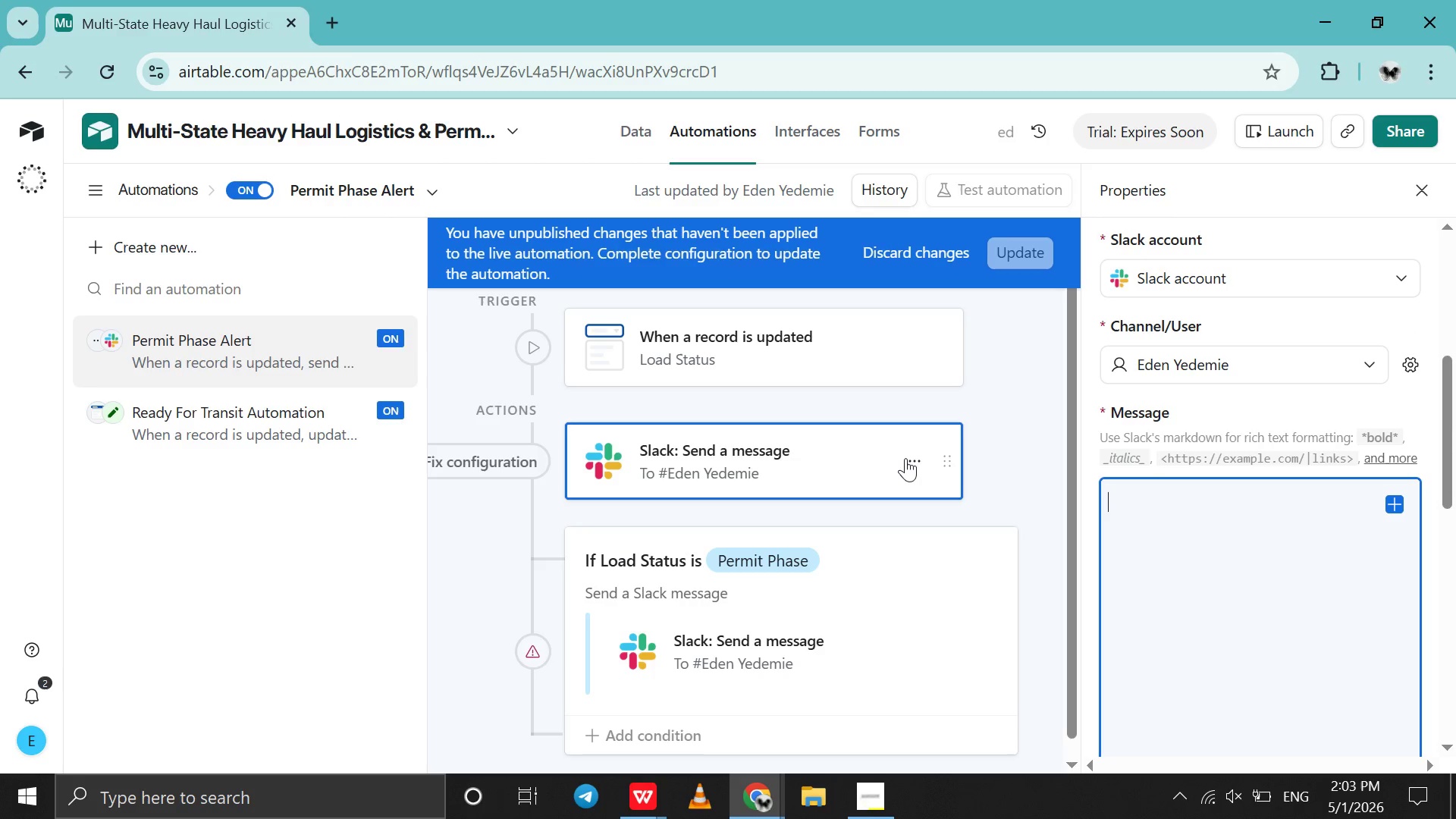 
left_click([911, 460])
 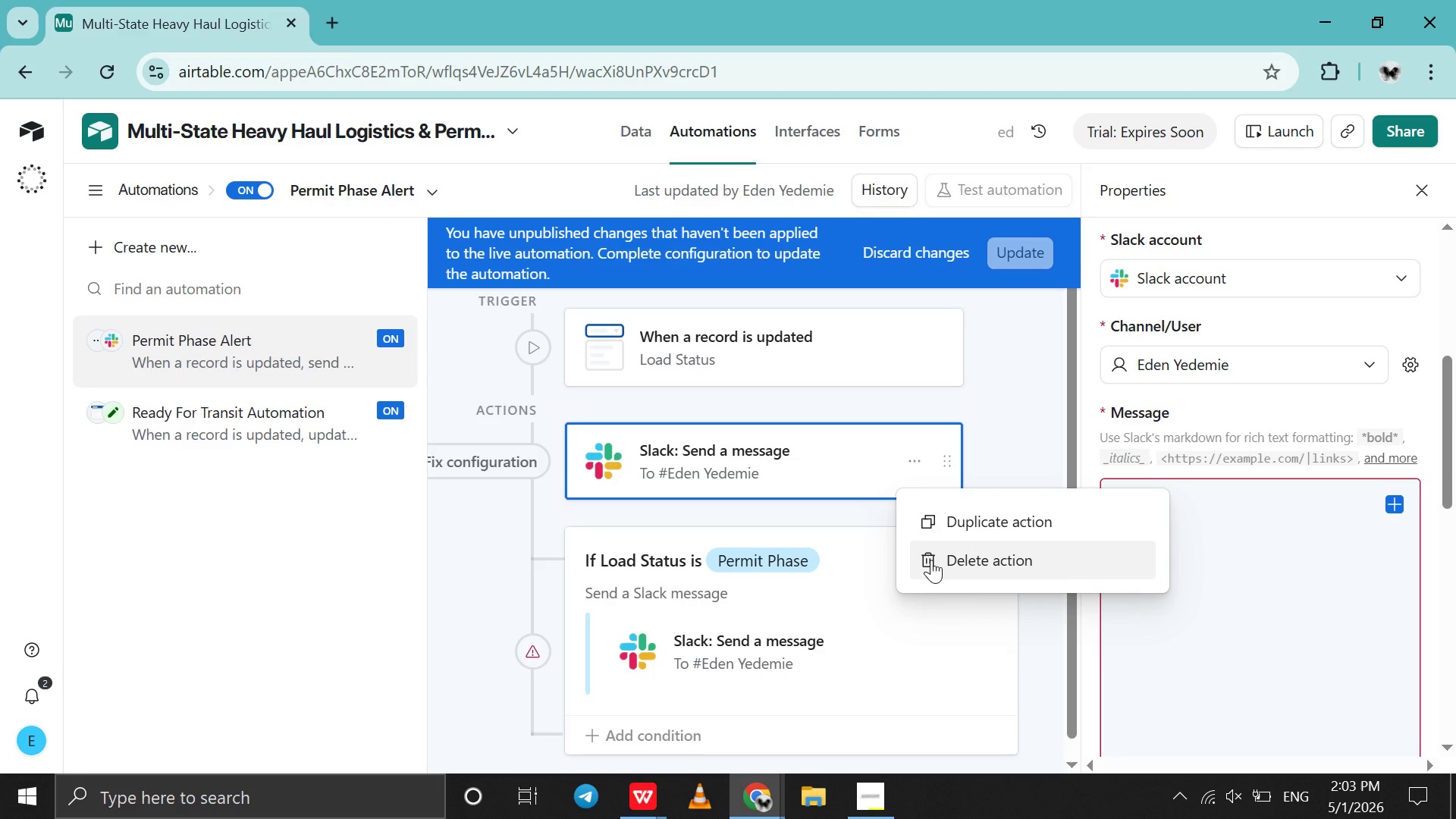 
left_click([931, 560])
 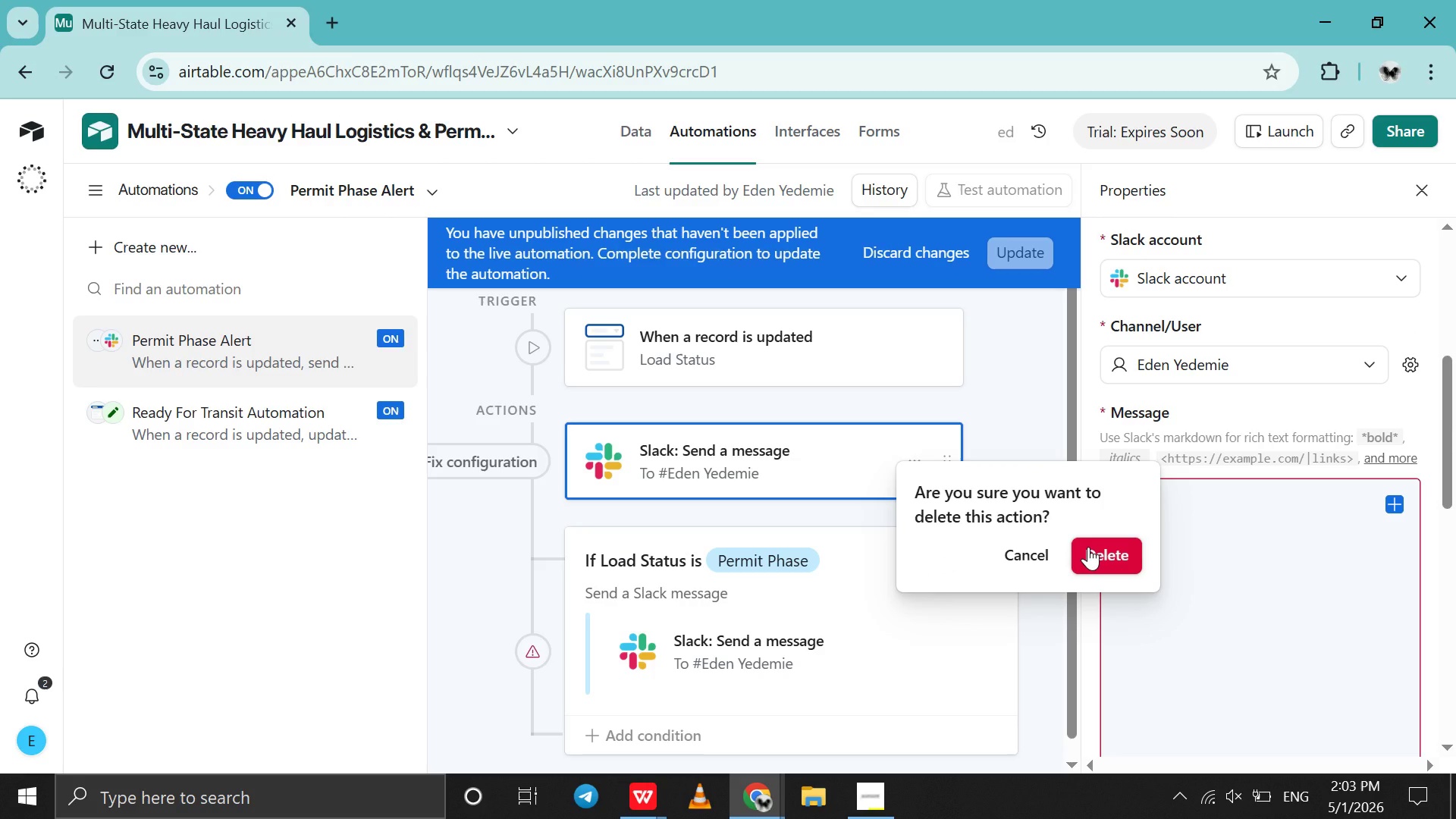 
left_click([1088, 547])
 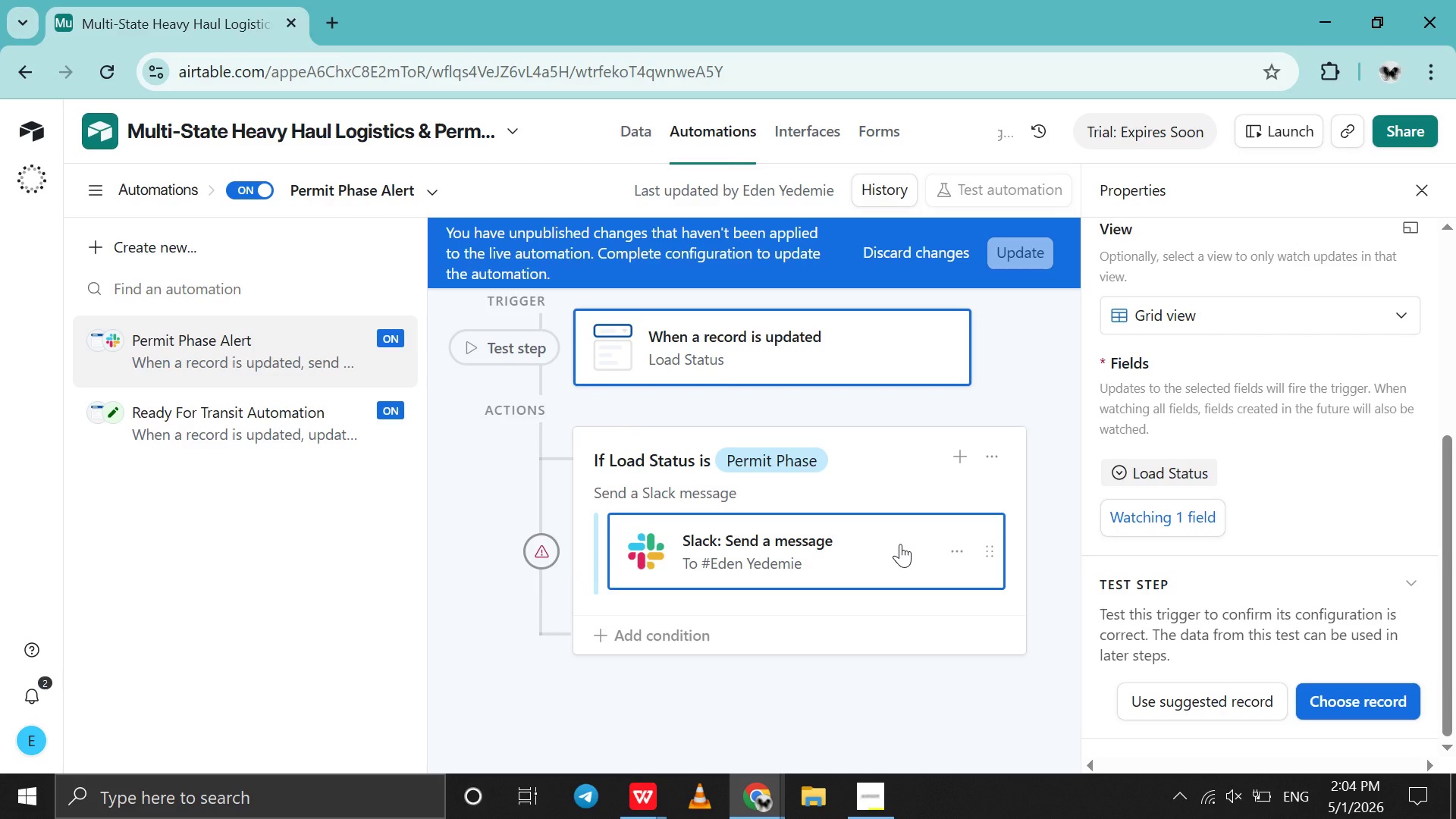 
left_click([900, 544])
 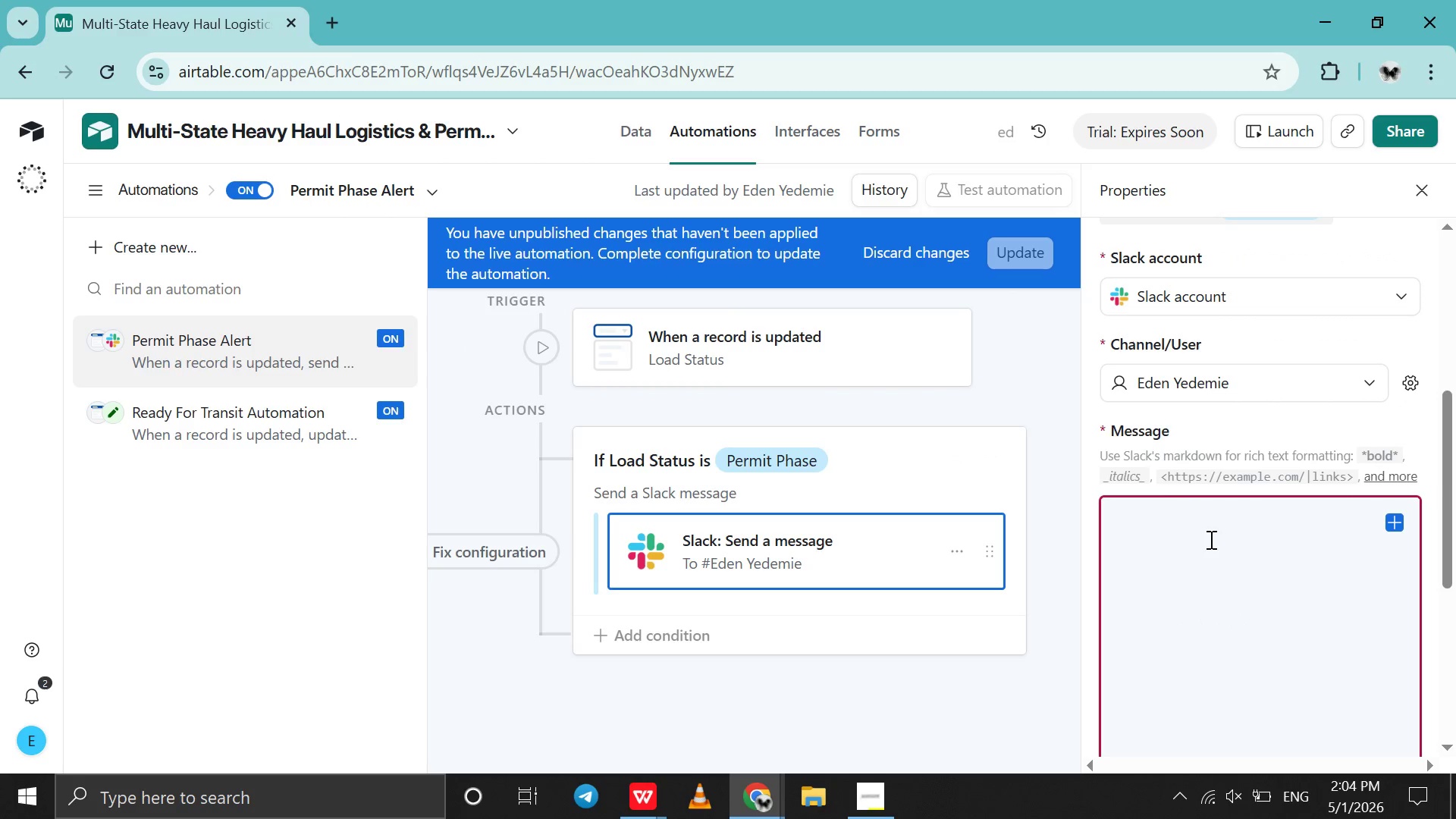 
left_click([1210, 539])
 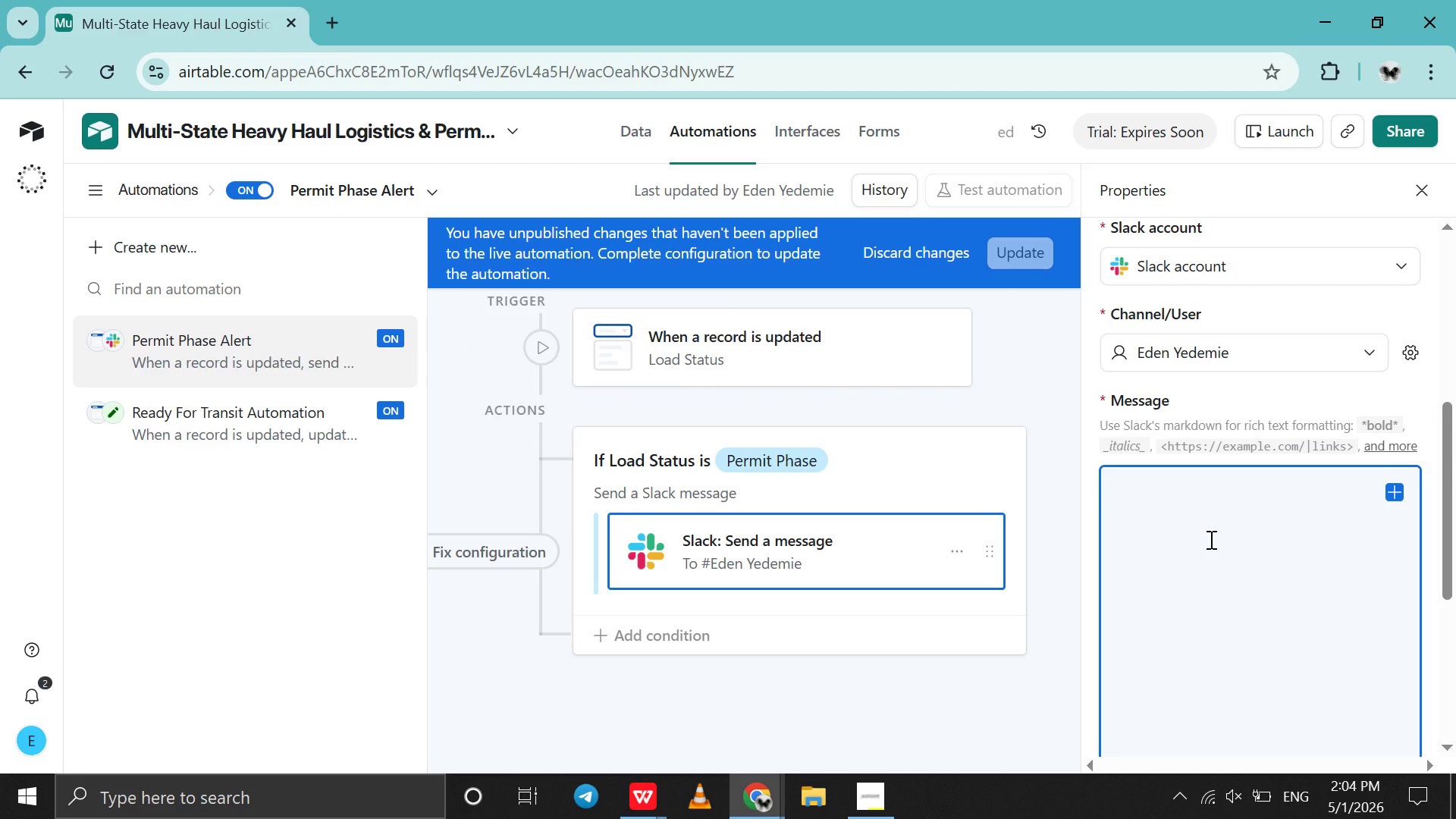 
scroll: coordinate [1210, 539], scroll_direction: down, amount: 1.0
 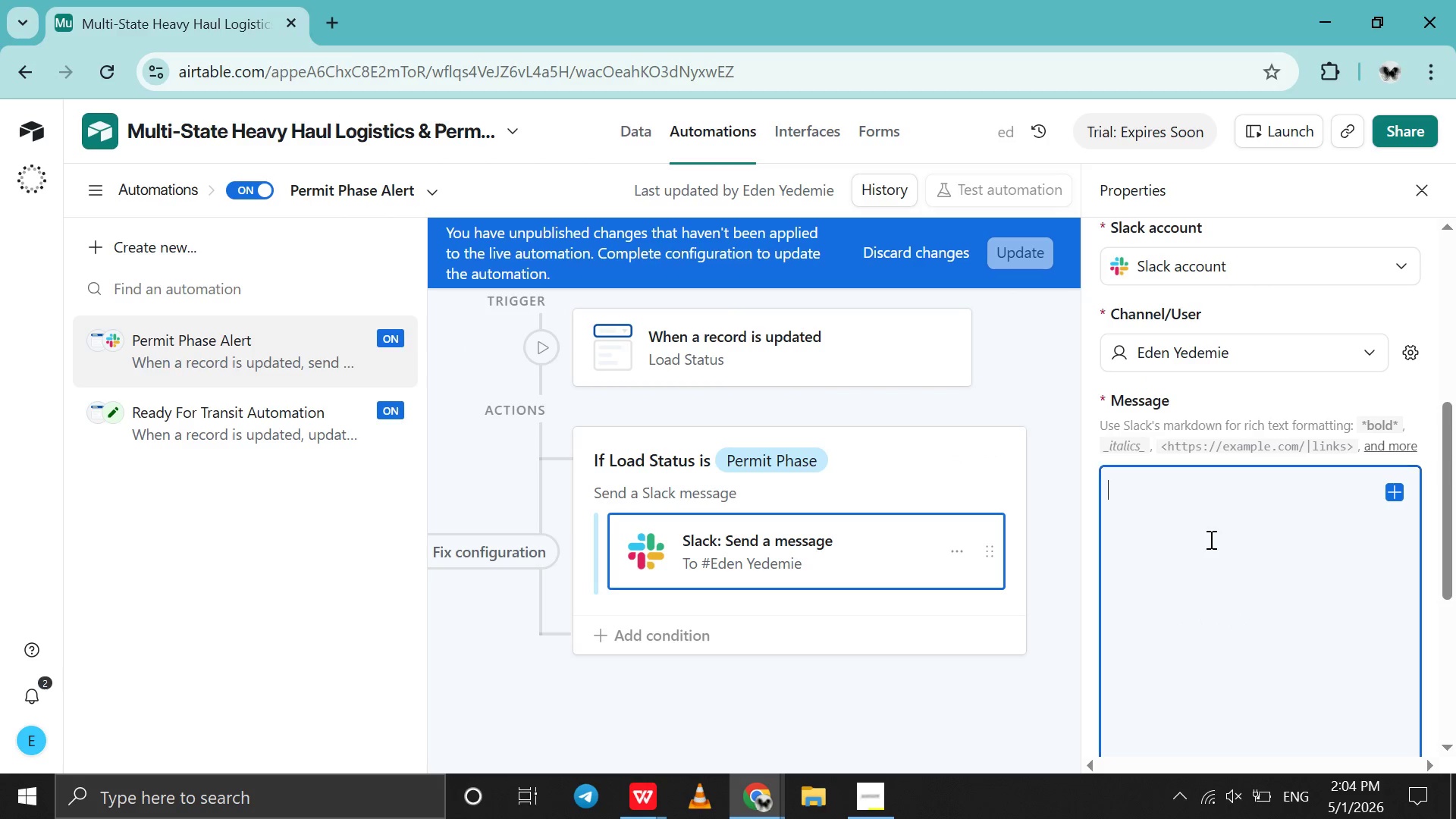 
key(Control+V)
 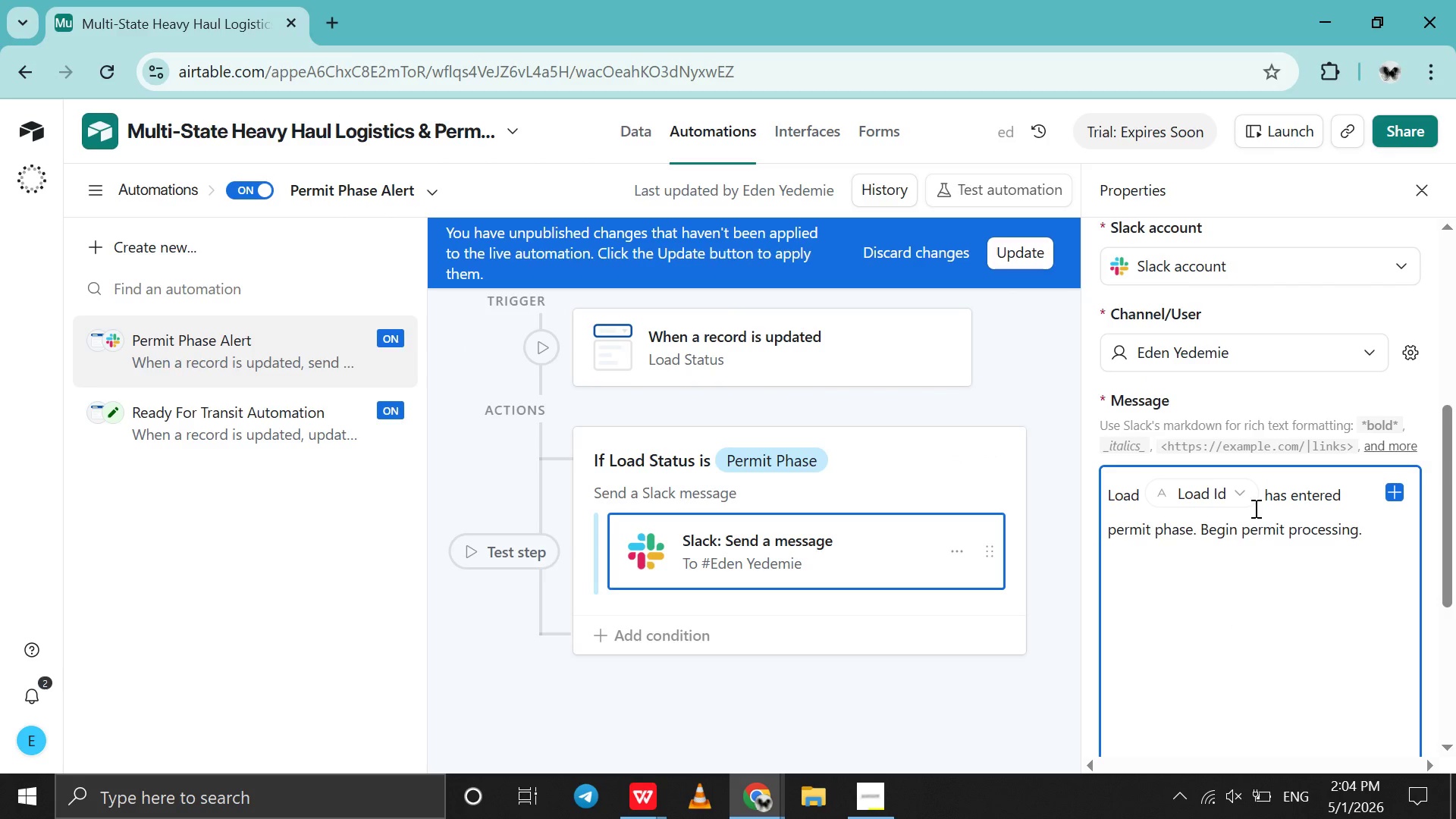 
scroll: coordinate [1114, 621], scroll_direction: down, amount: 11.0
 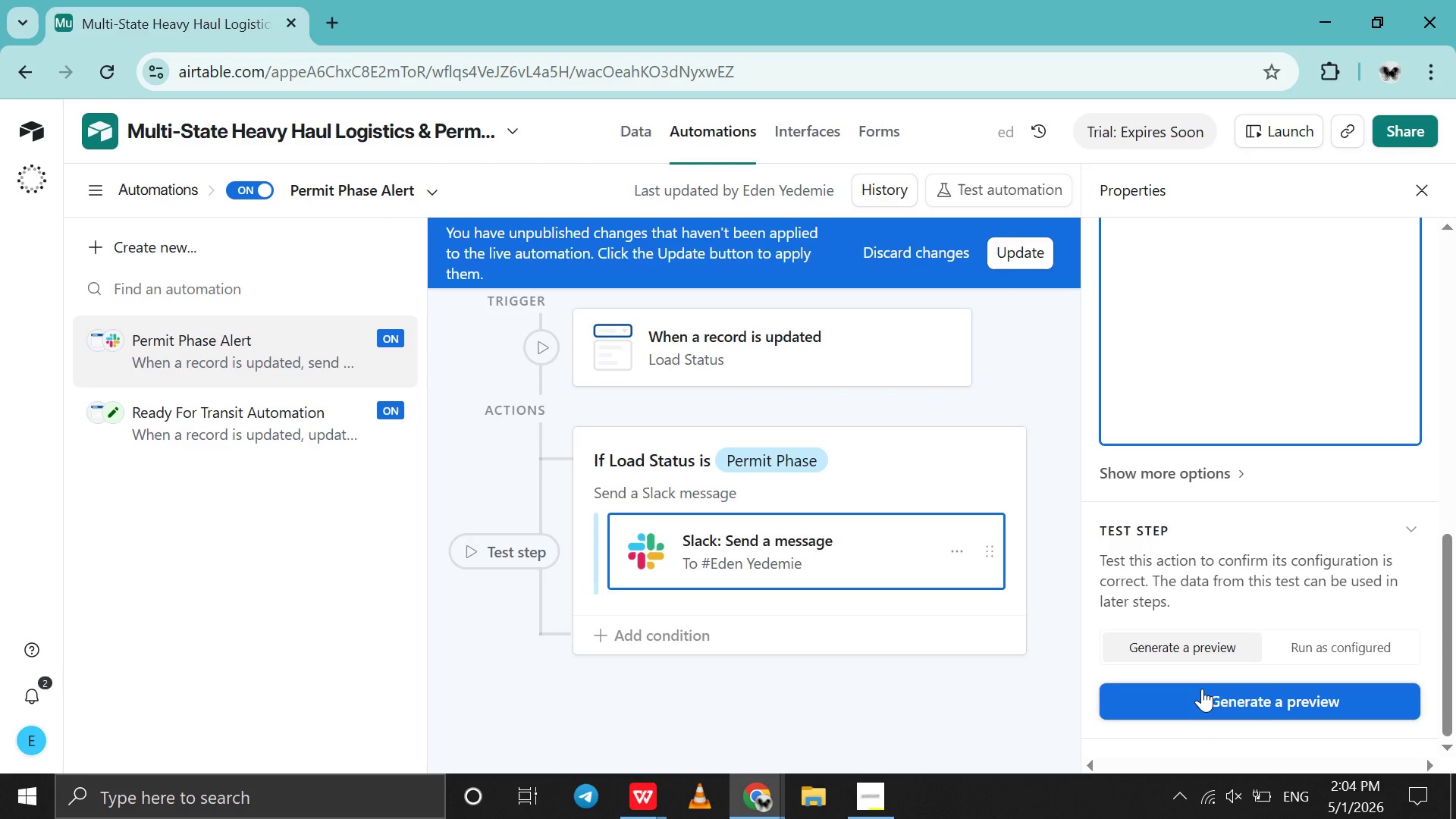 
left_click([1202, 689])
 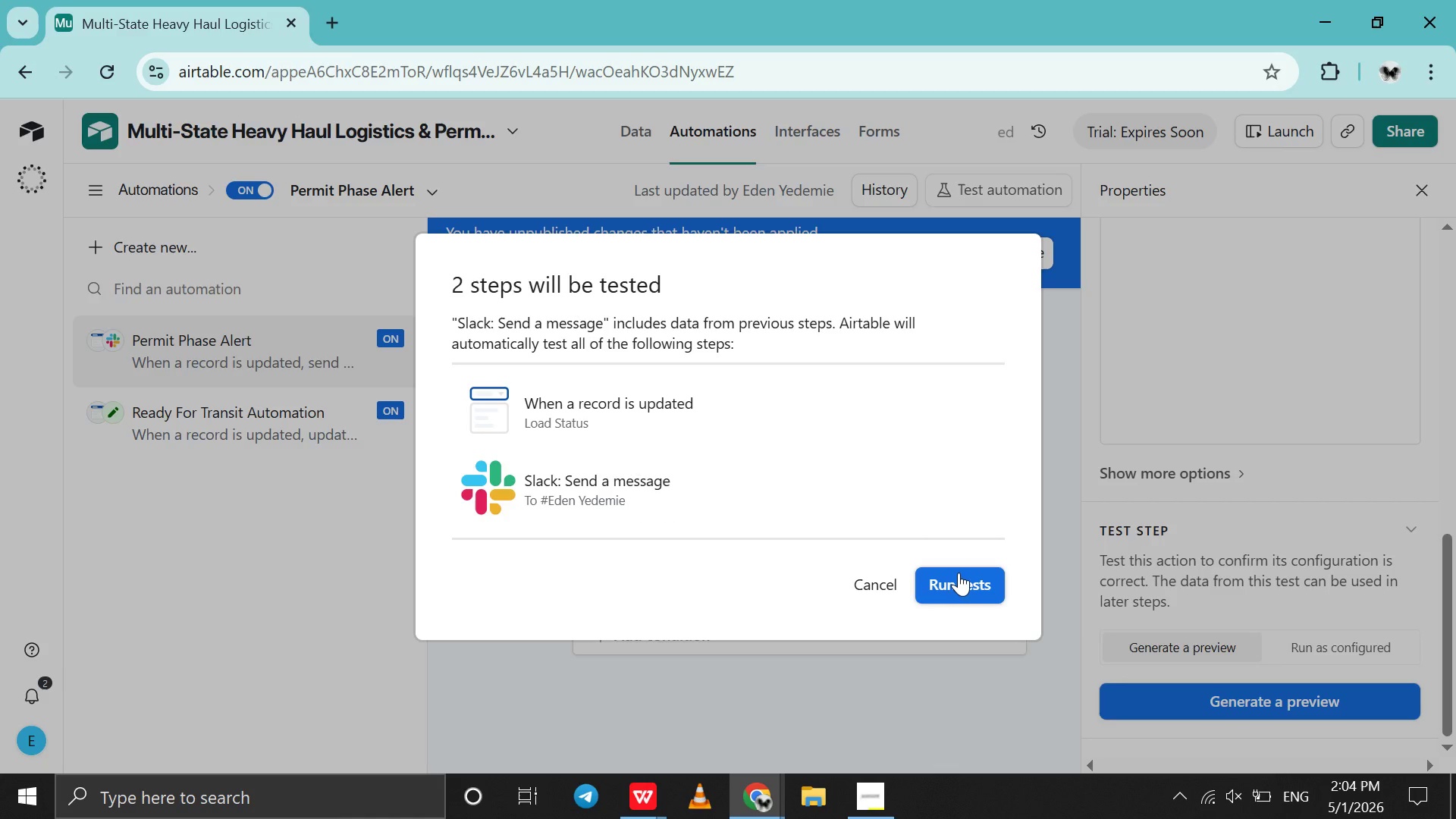 
left_click([956, 572])
 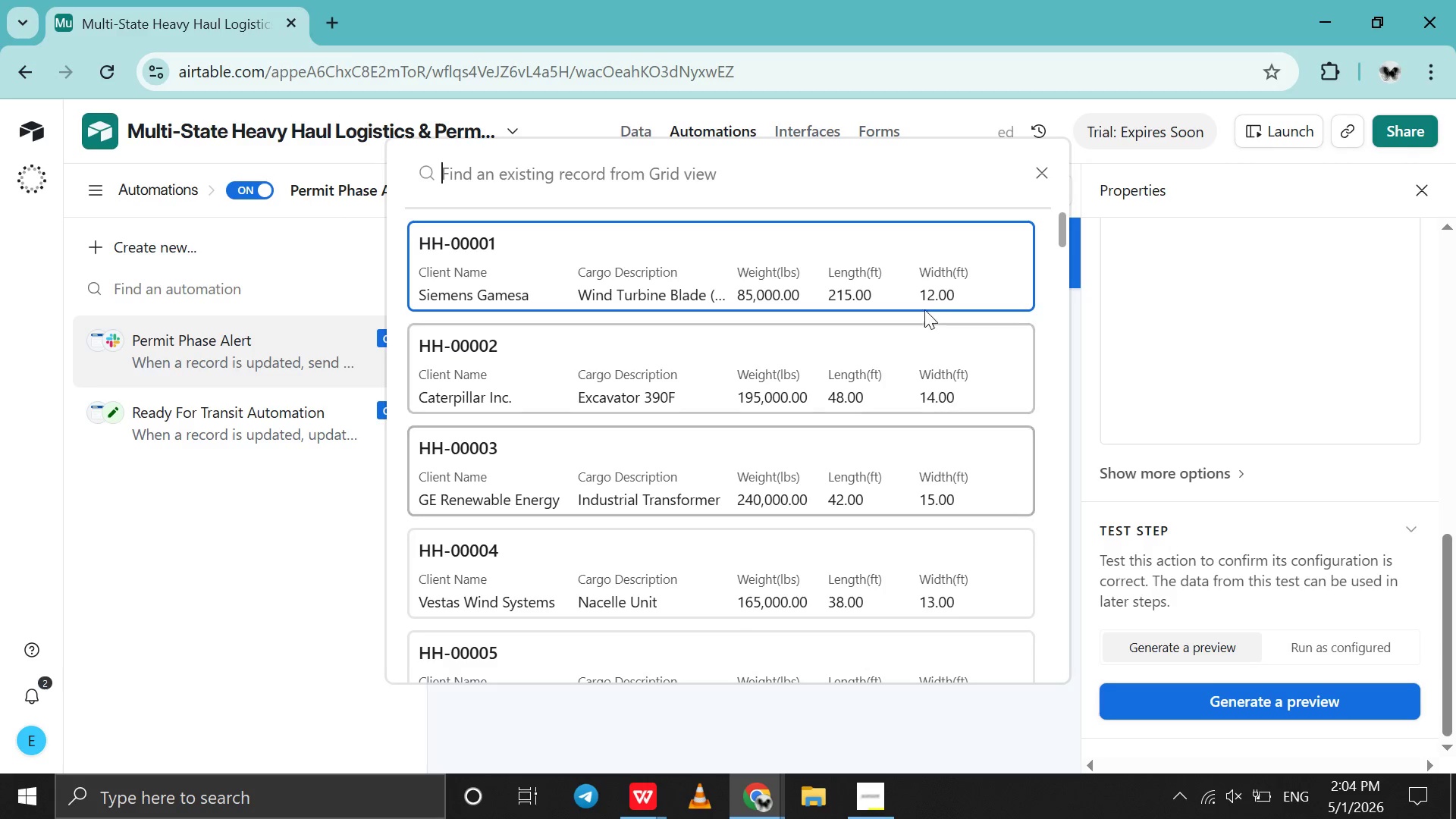 
left_click([916, 269])
 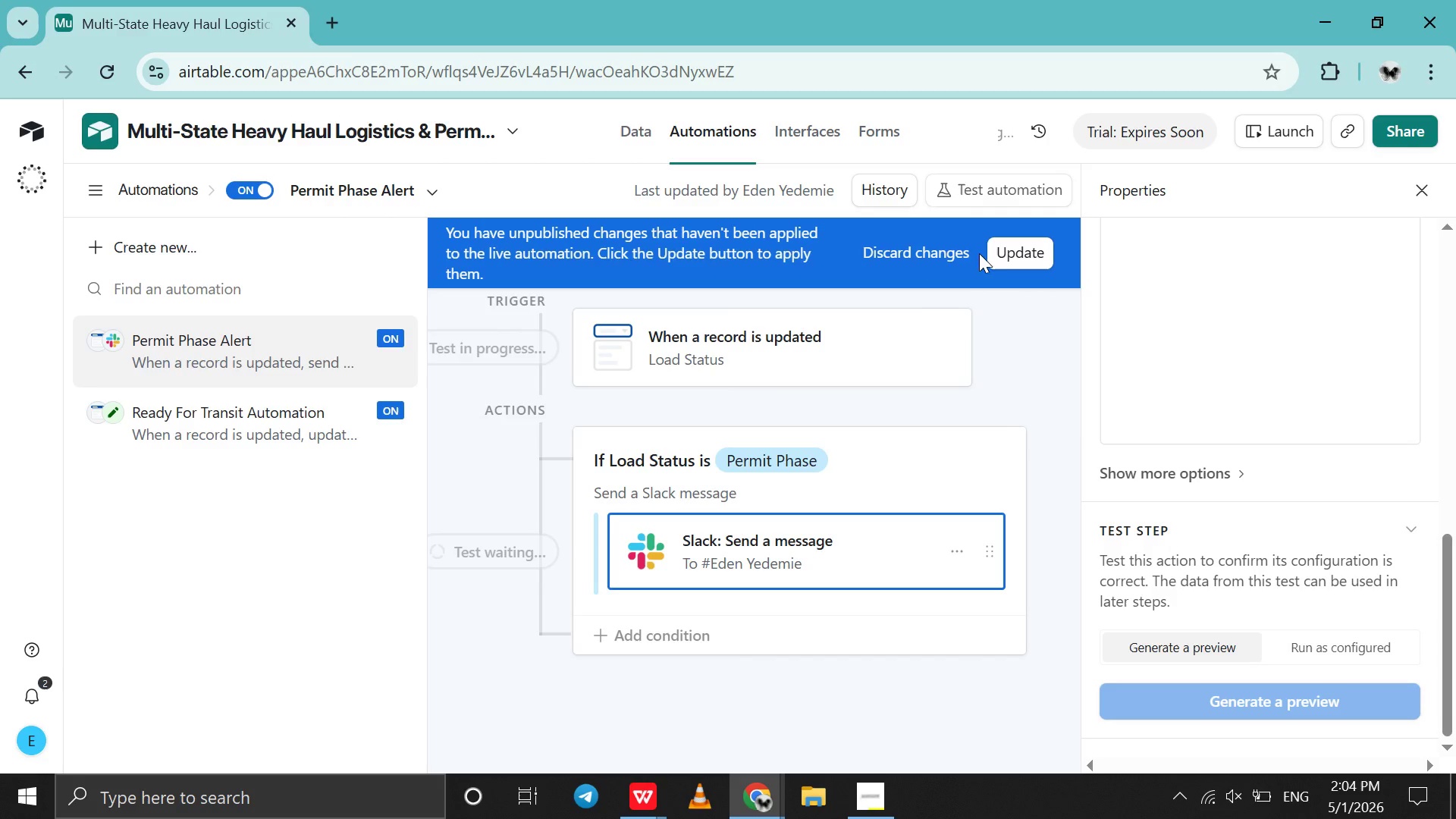 
left_click([1006, 259])
 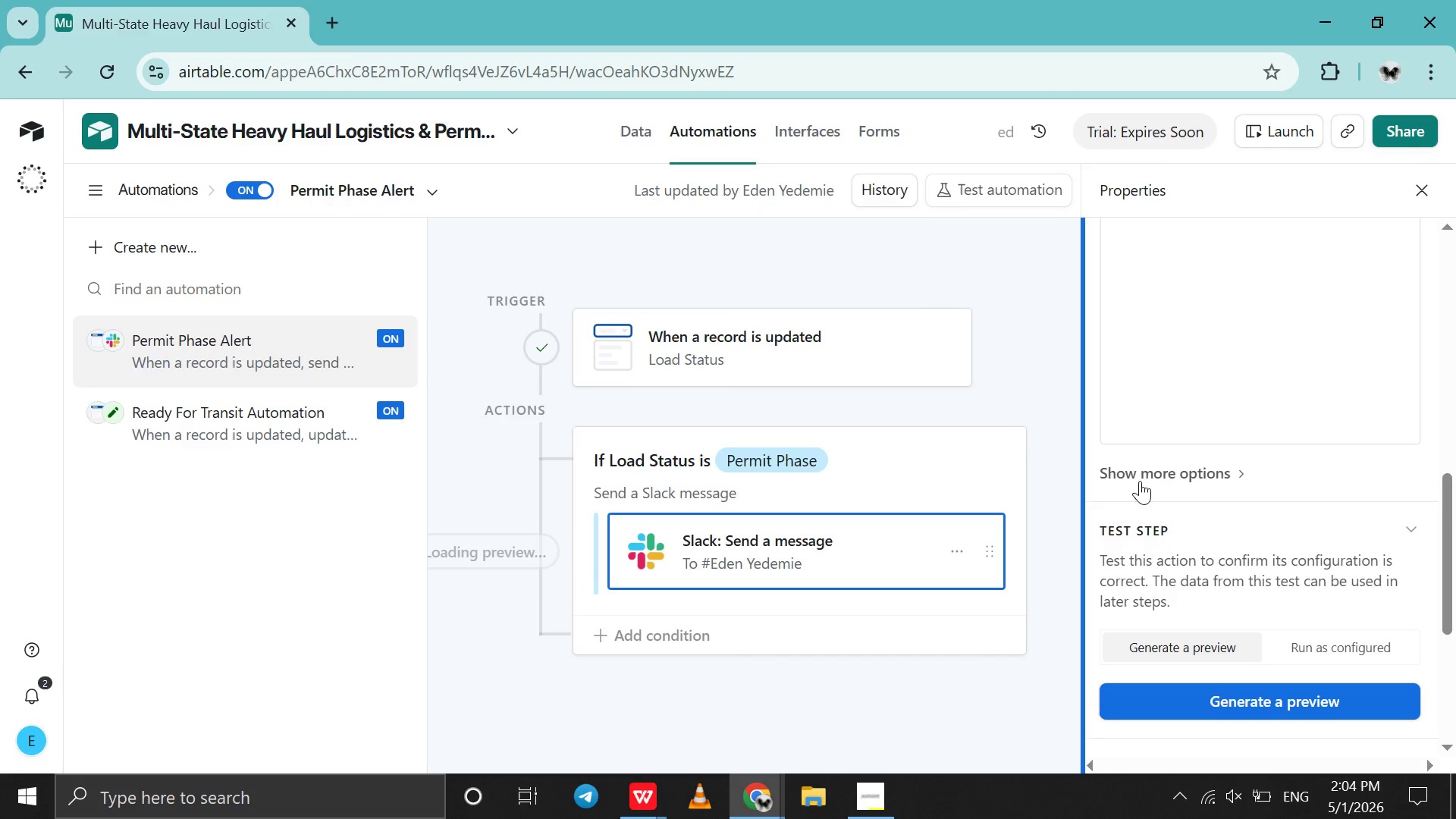 
scroll: coordinate [1216, 536], scroll_direction: down, amount: 9.0
 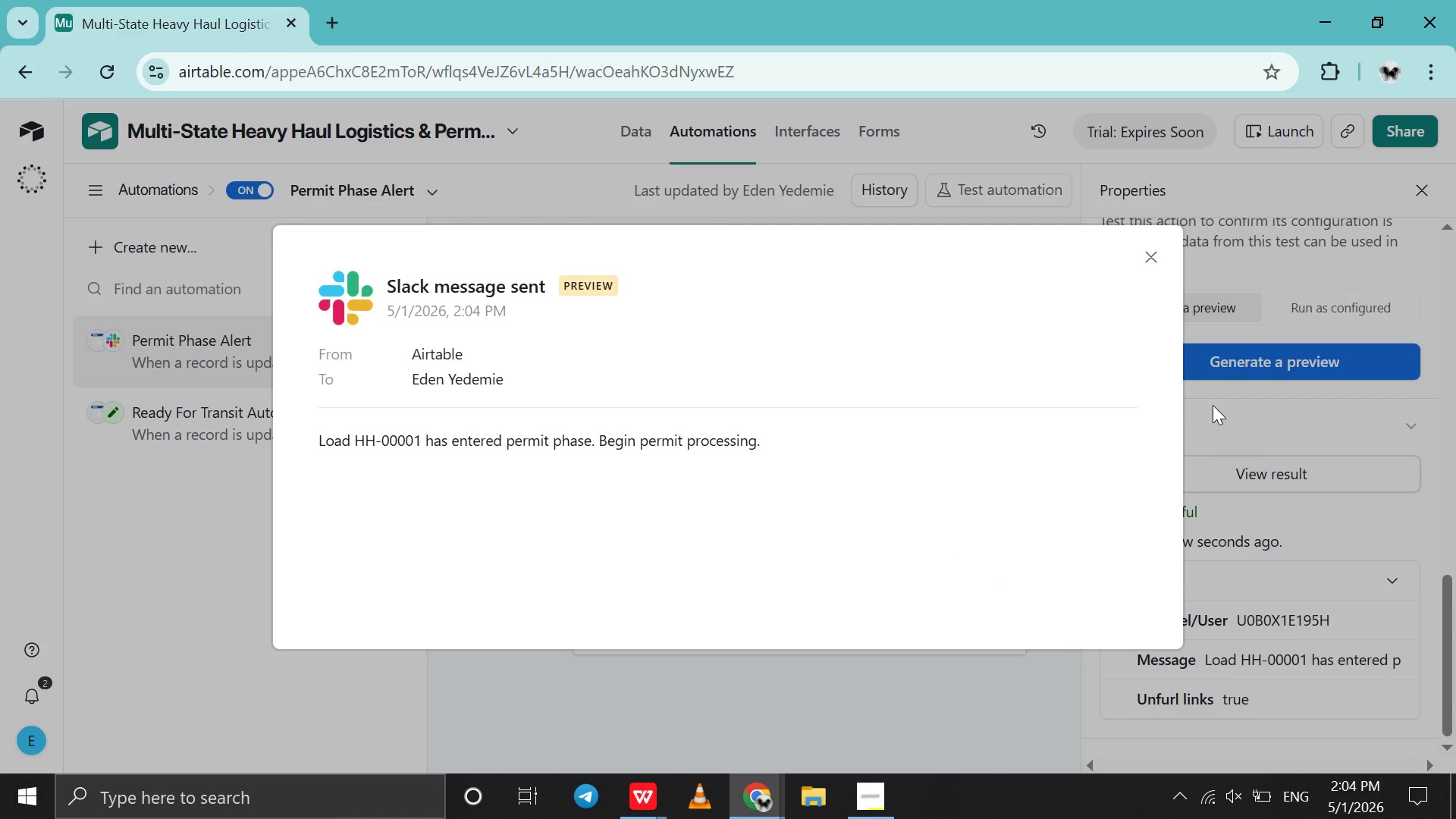 
wait(5.11)
 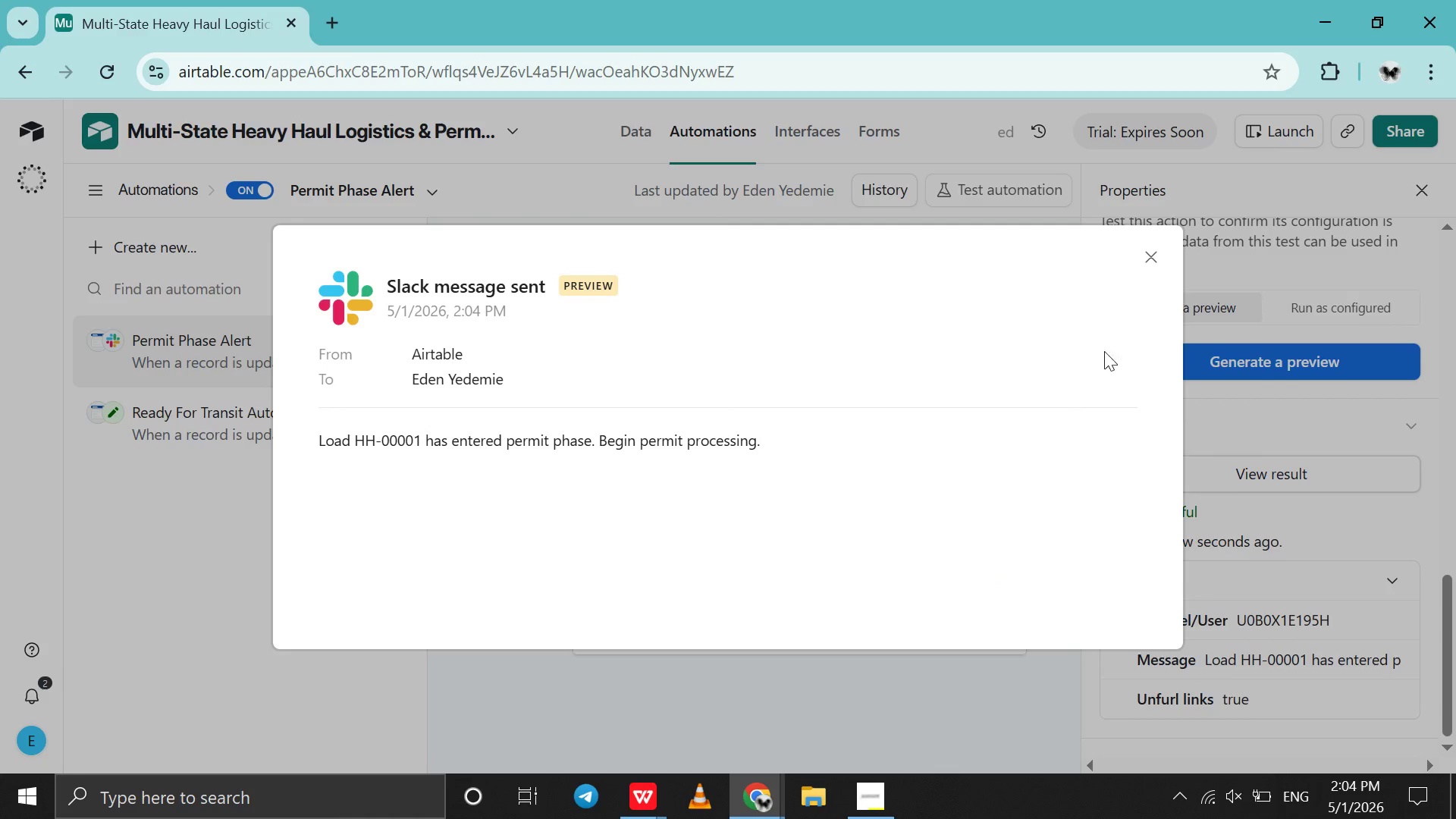 
left_click([1147, 253])
 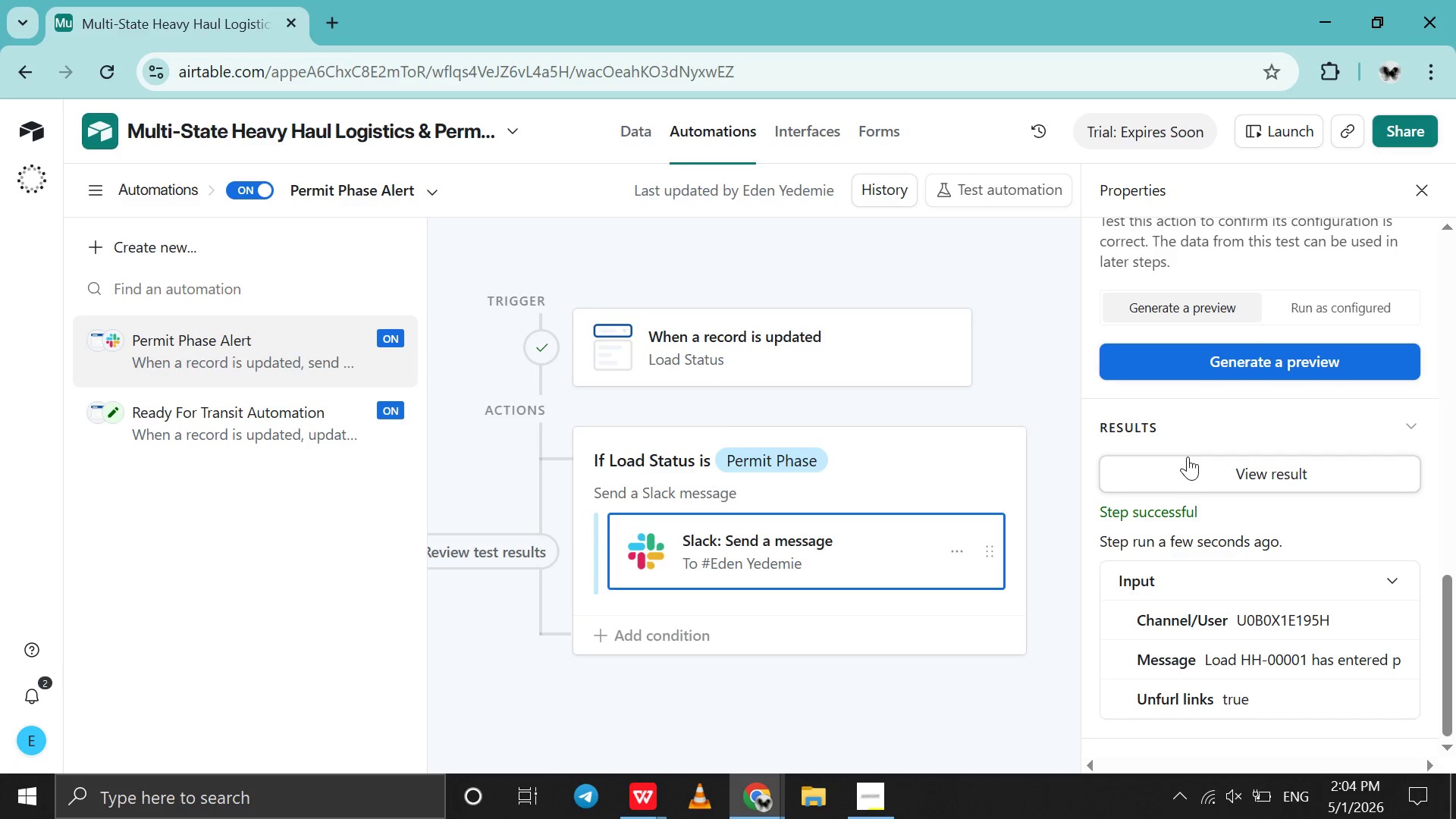 
left_click([1188, 457])
 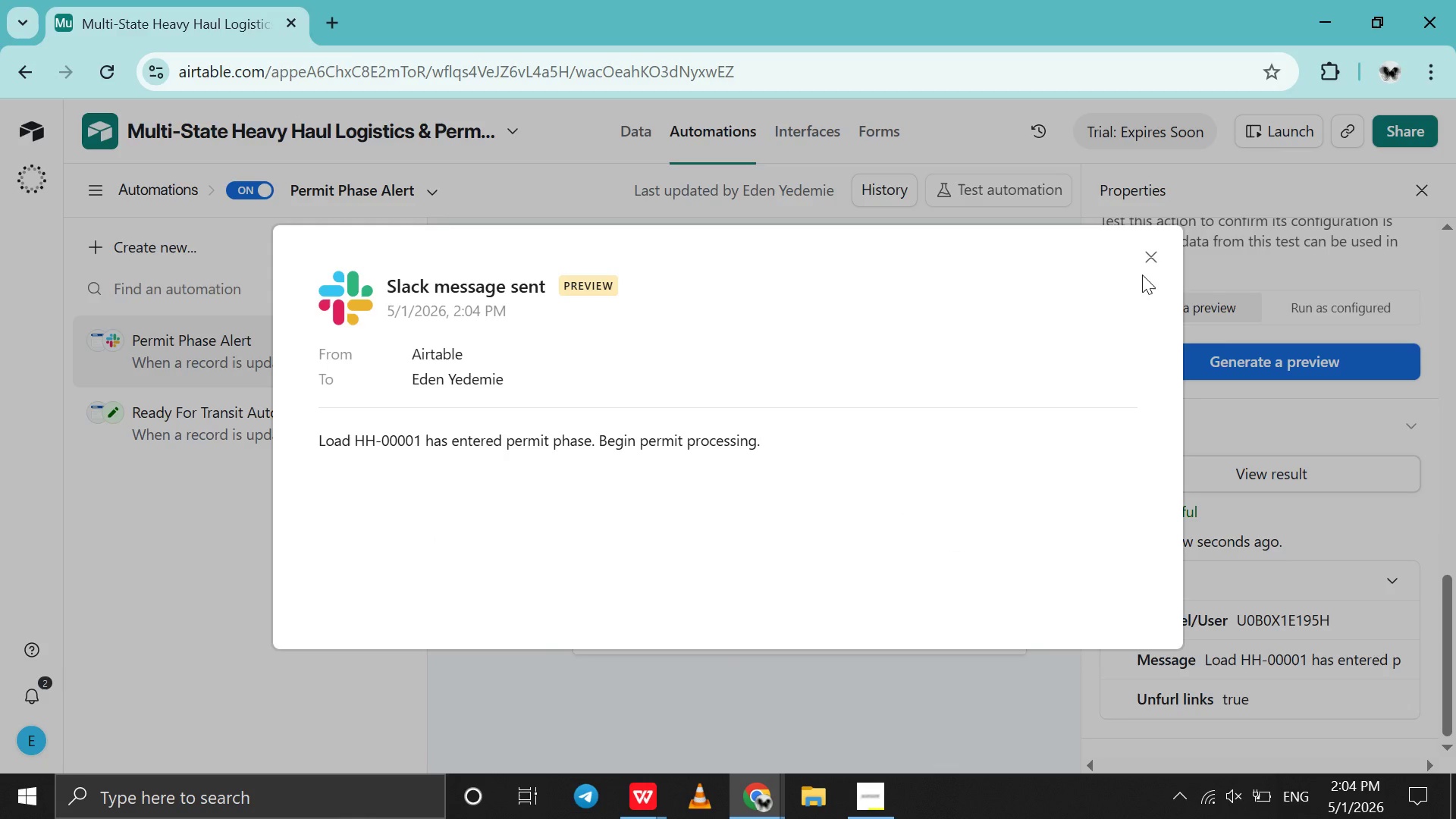 
left_click([1143, 261])
 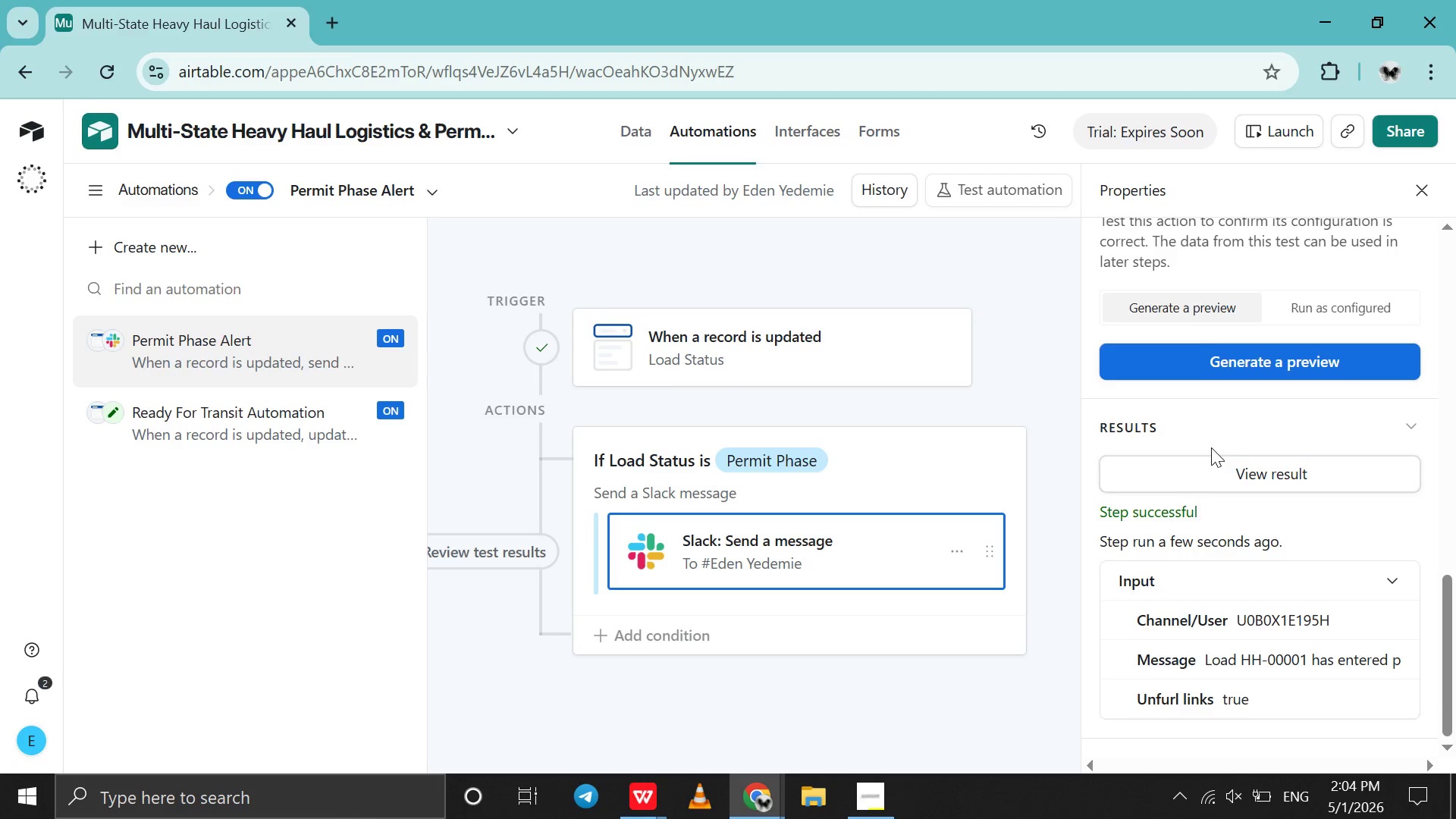 
scroll: coordinate [1211, 447], scroll_direction: up, amount: 3.0
 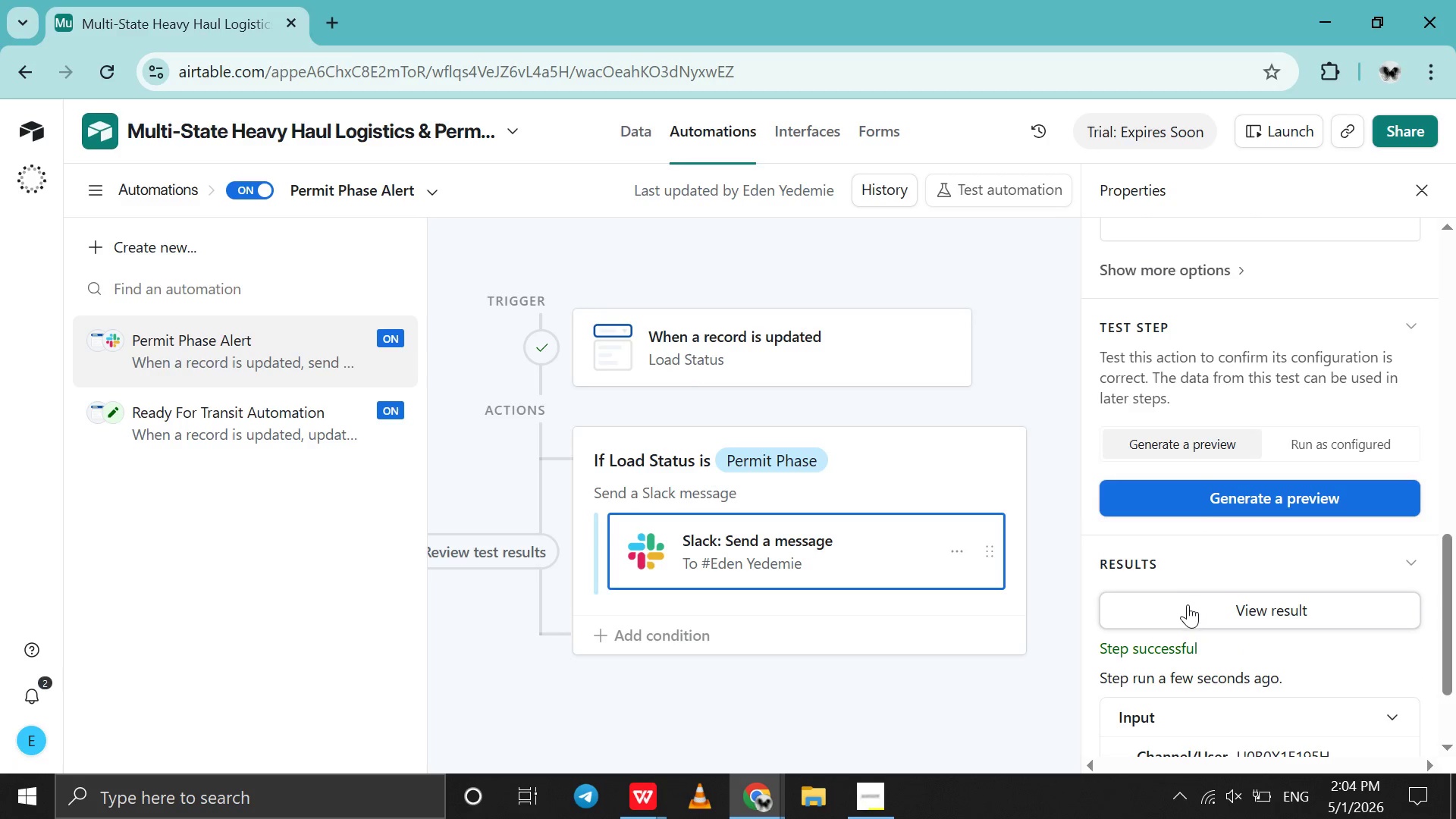 
left_click([1188, 604])
 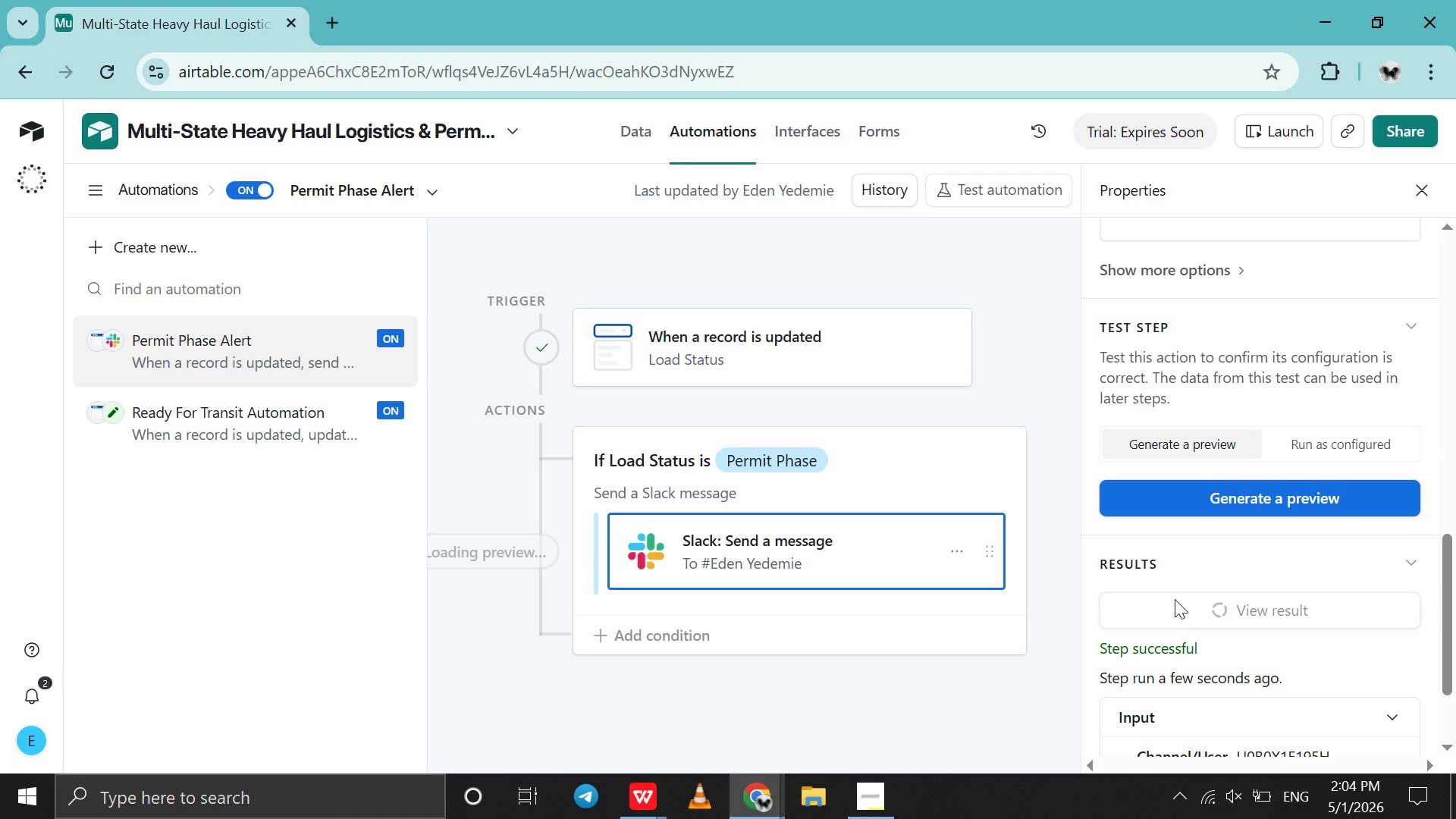 
mouse_move([1094, 560])
 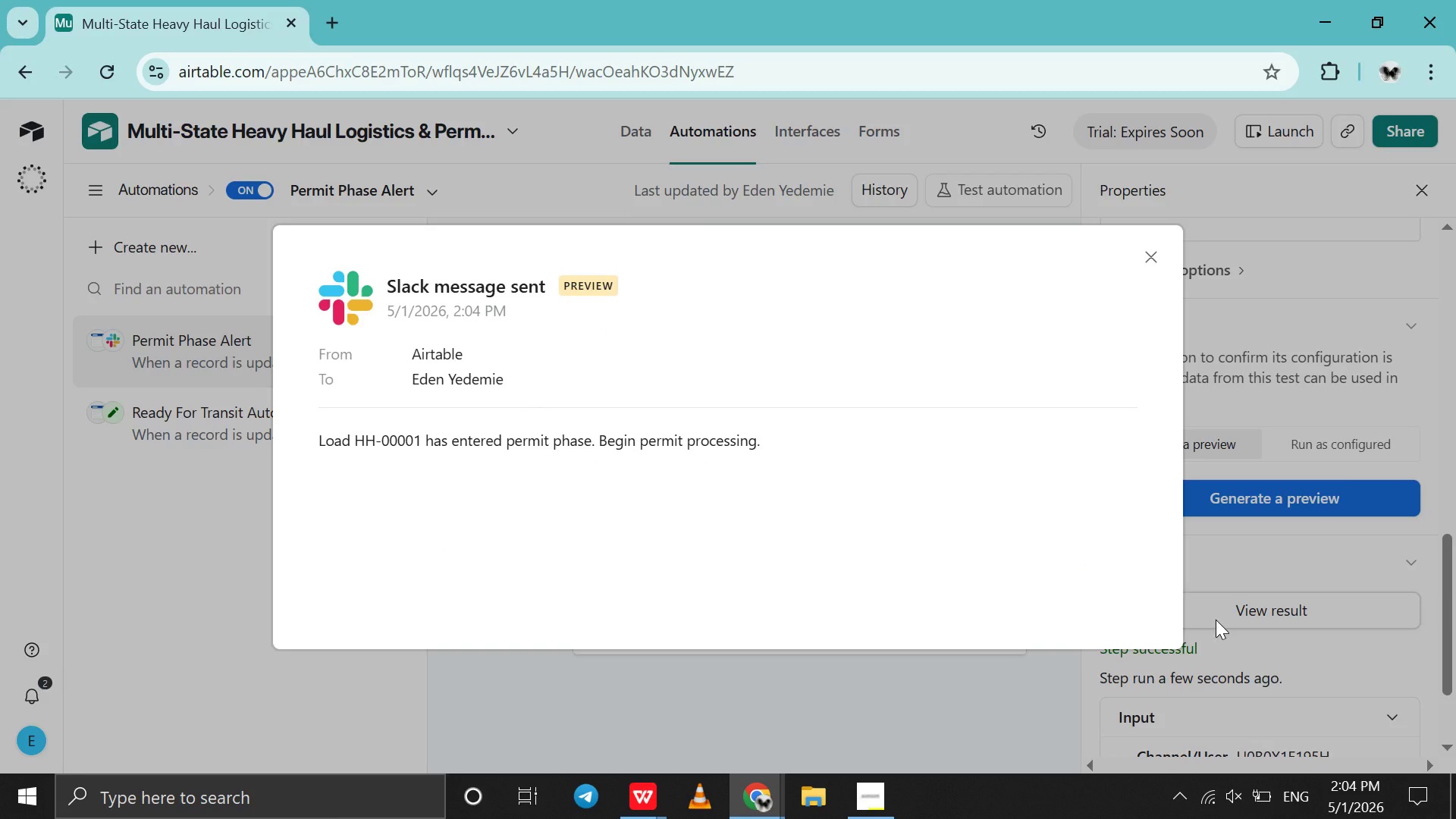 
left_click([1216, 620])
 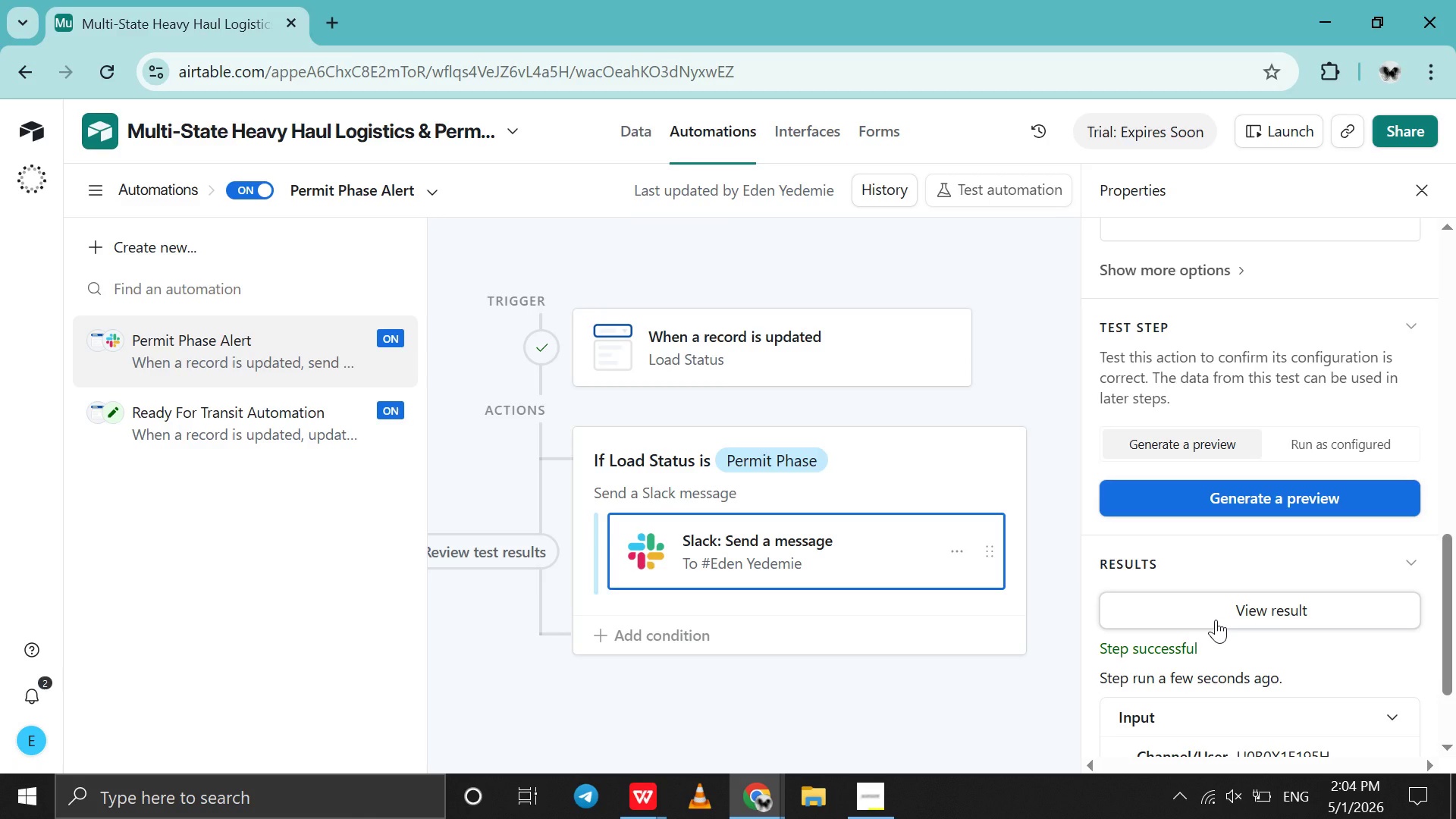 
scroll: coordinate [1216, 620], scroll_direction: none, amount: 0.0
 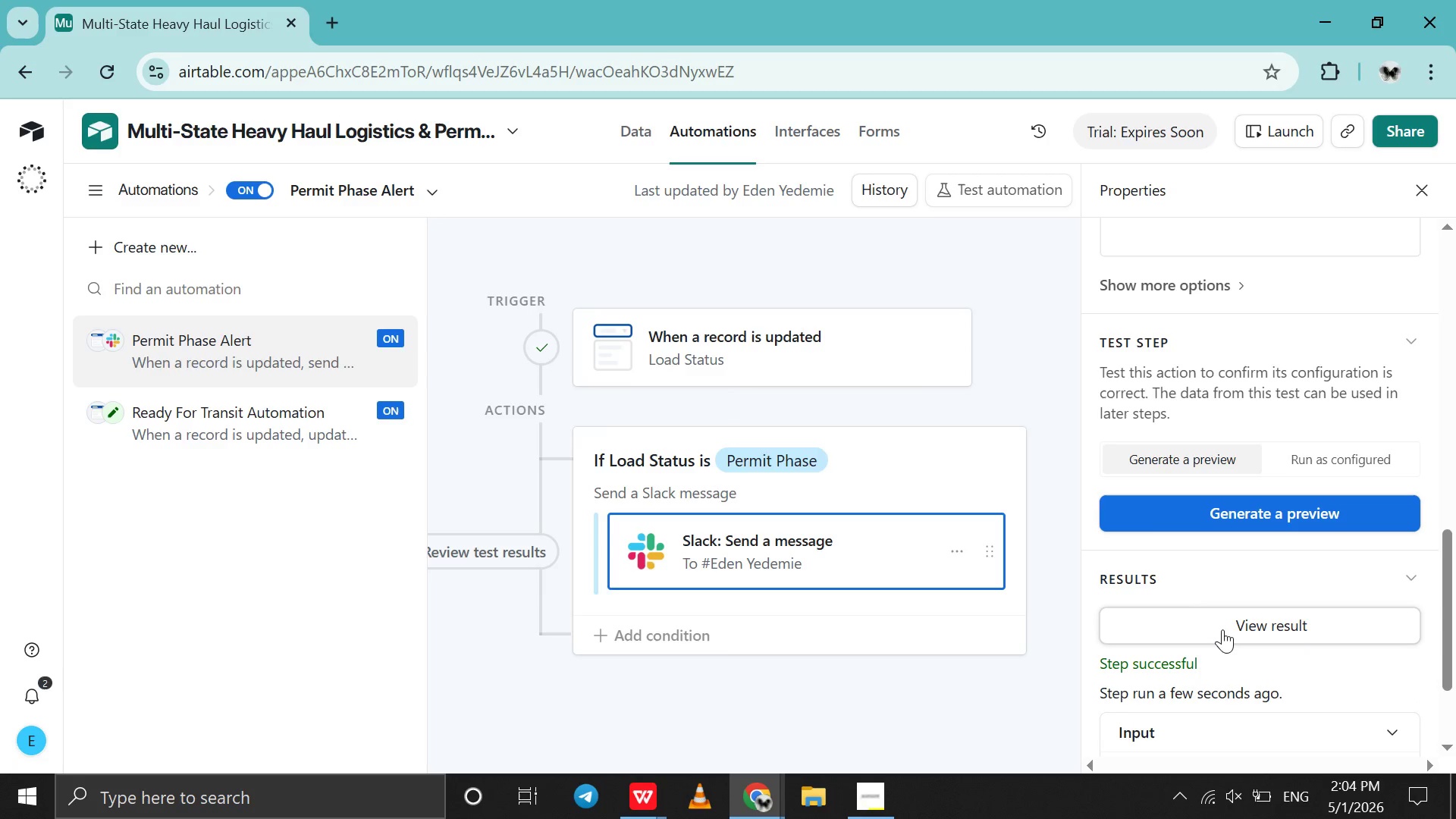 
left_click([1222, 629])
 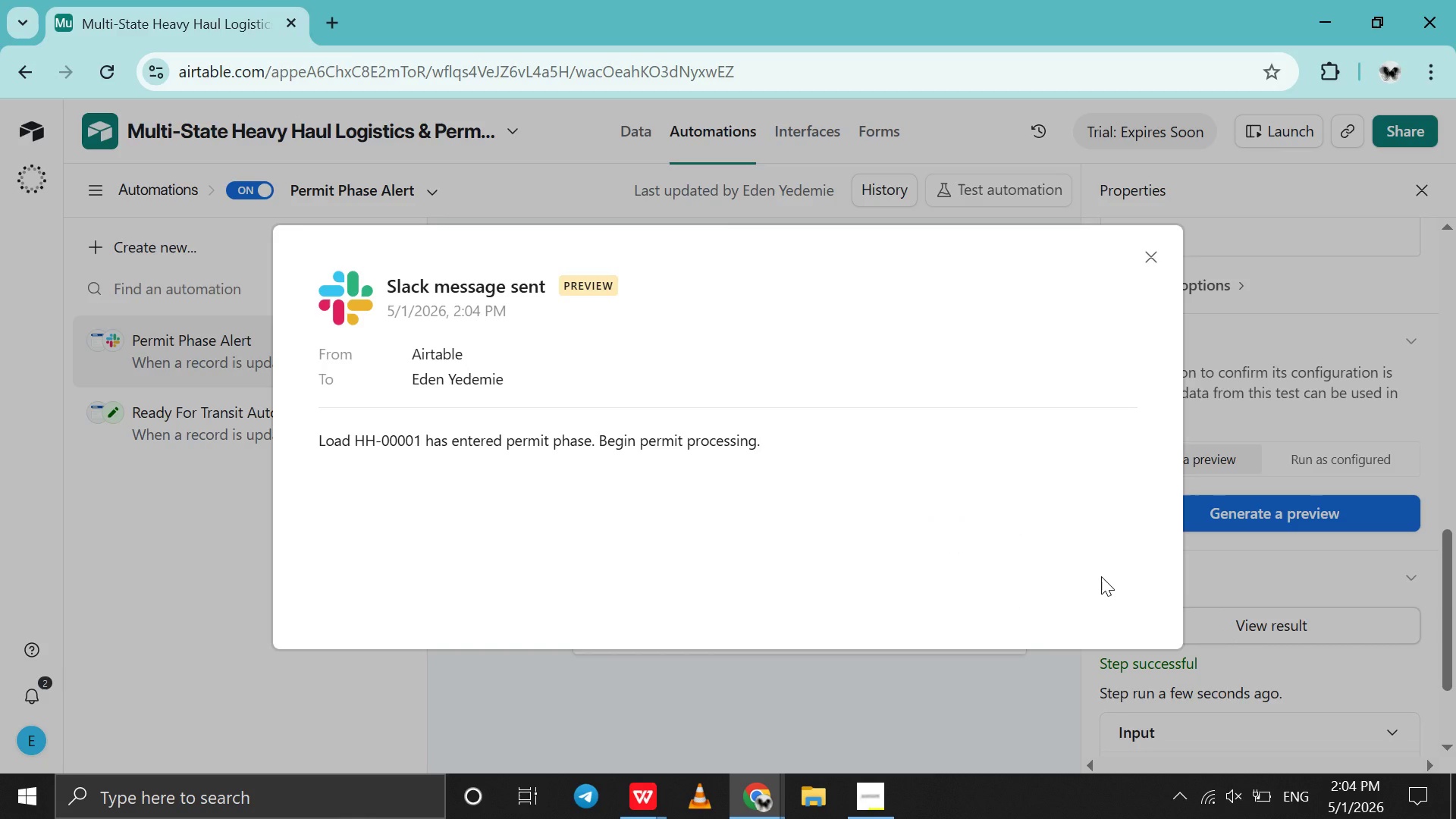 
key(Alt+Meta+PrintScreen)
 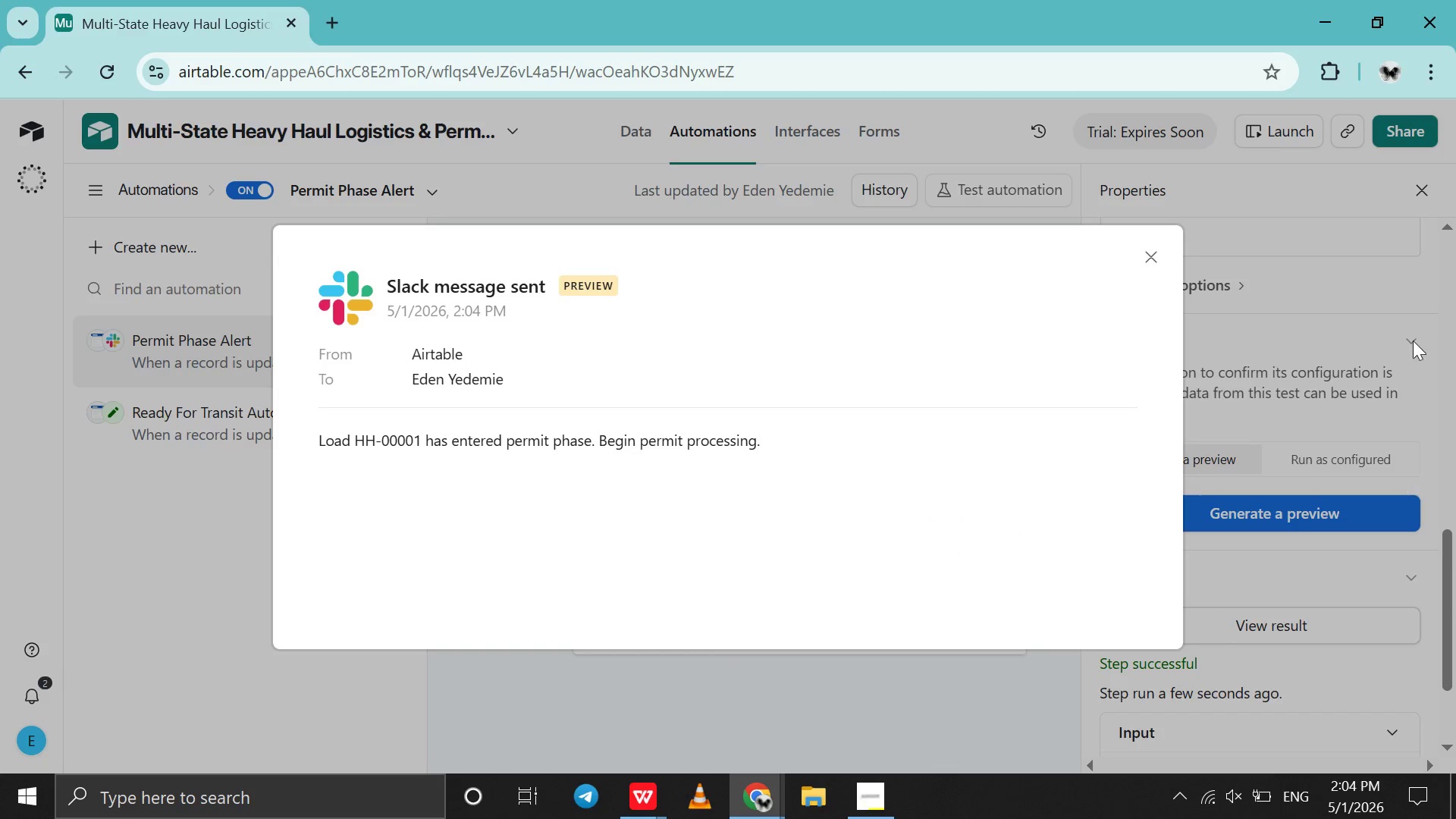 
left_click([1404, 331])
 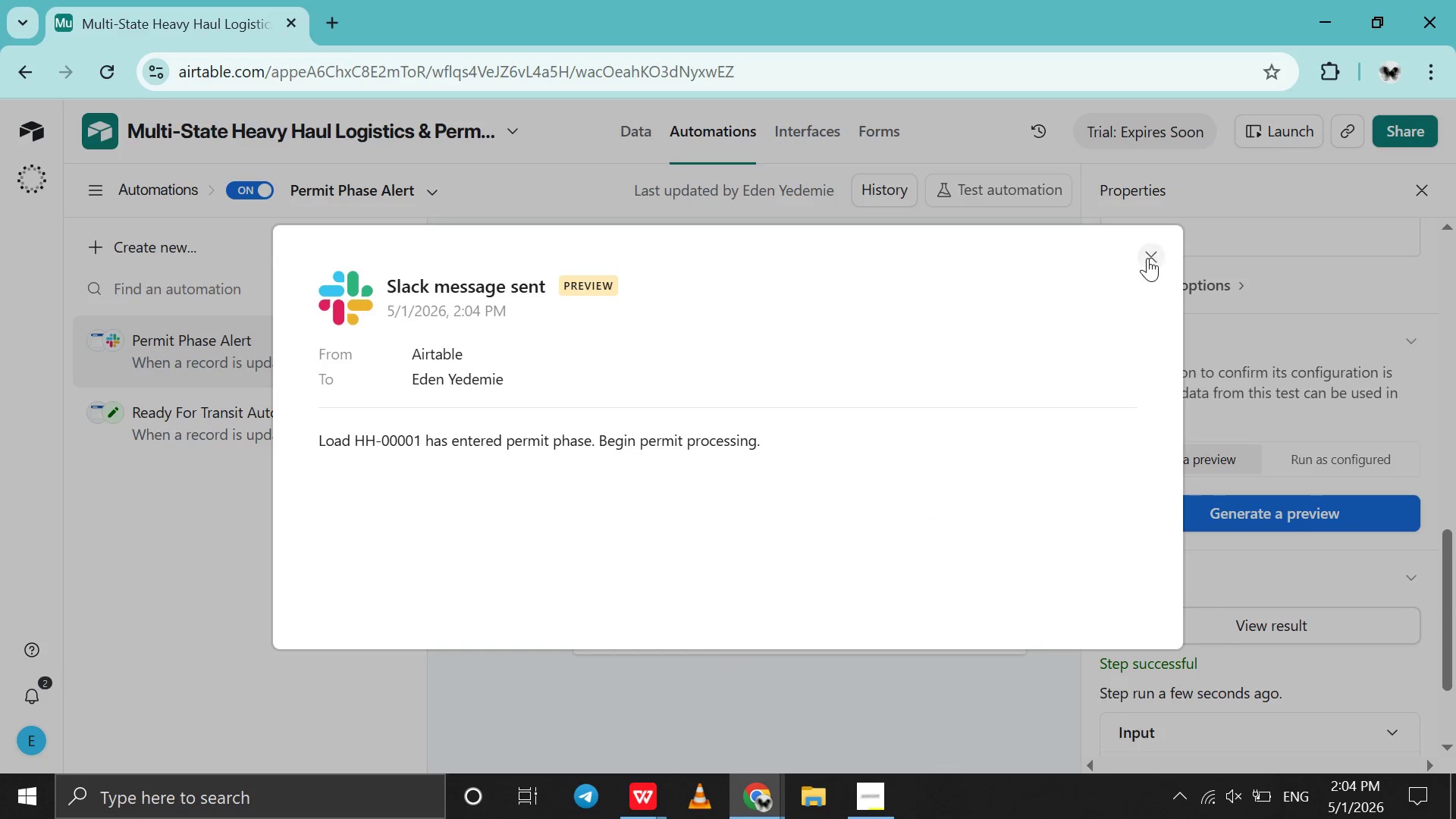 
left_click([1147, 258])
 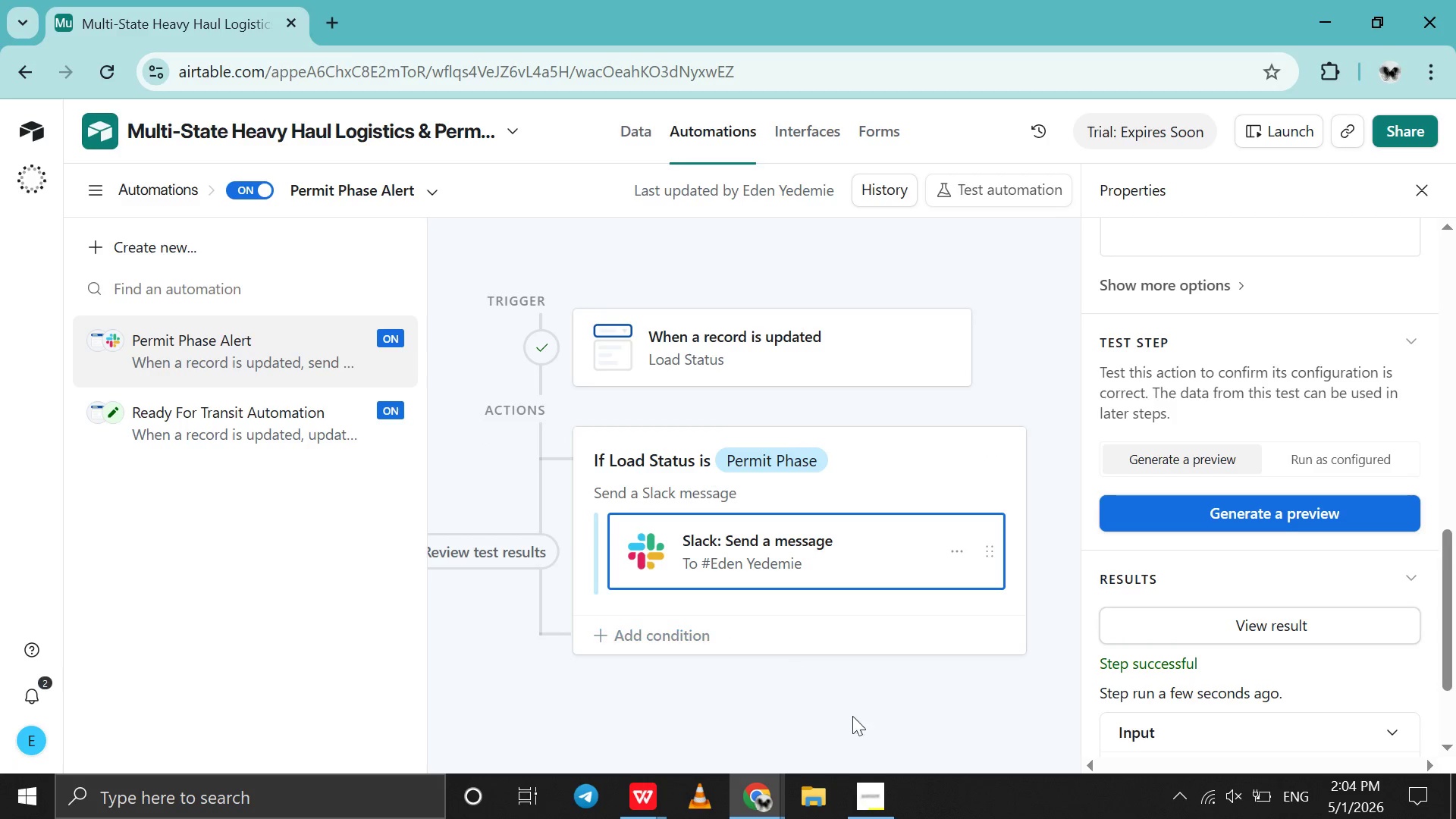 
left_click([874, 818])